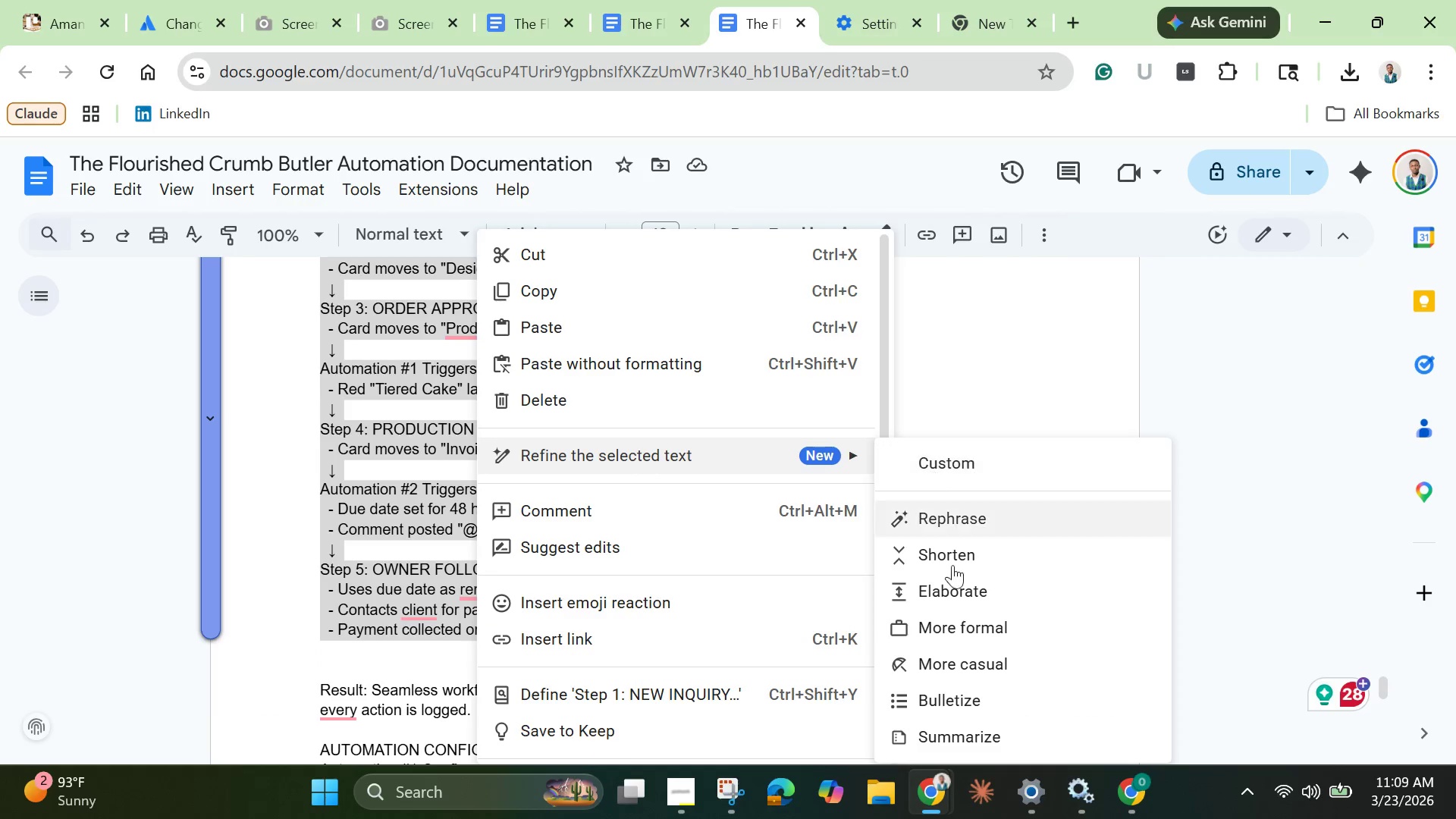 
left_click([960, 691])
 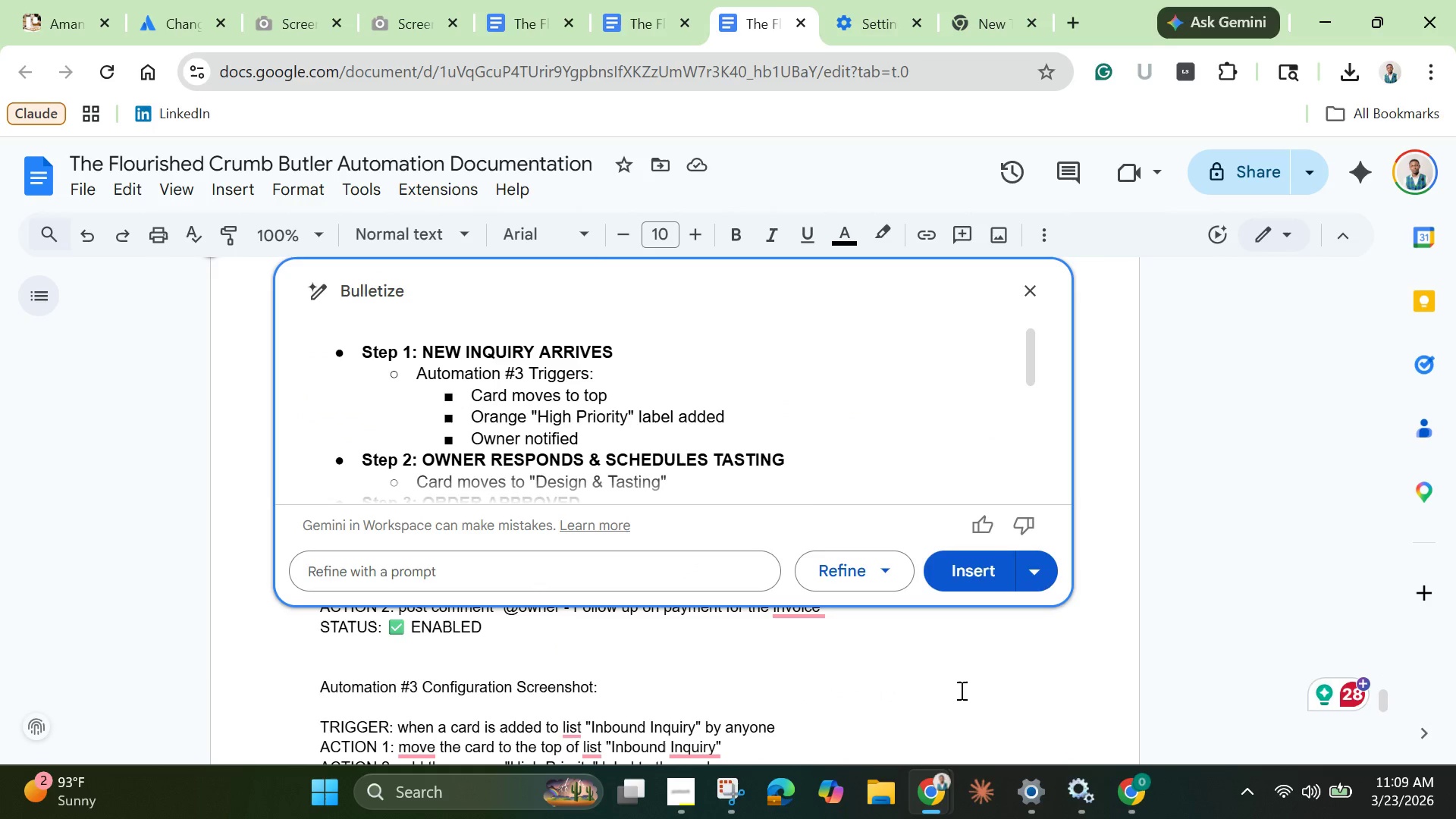 
scroll: coordinate [623, 448], scroll_direction: down, amount: 11.0
 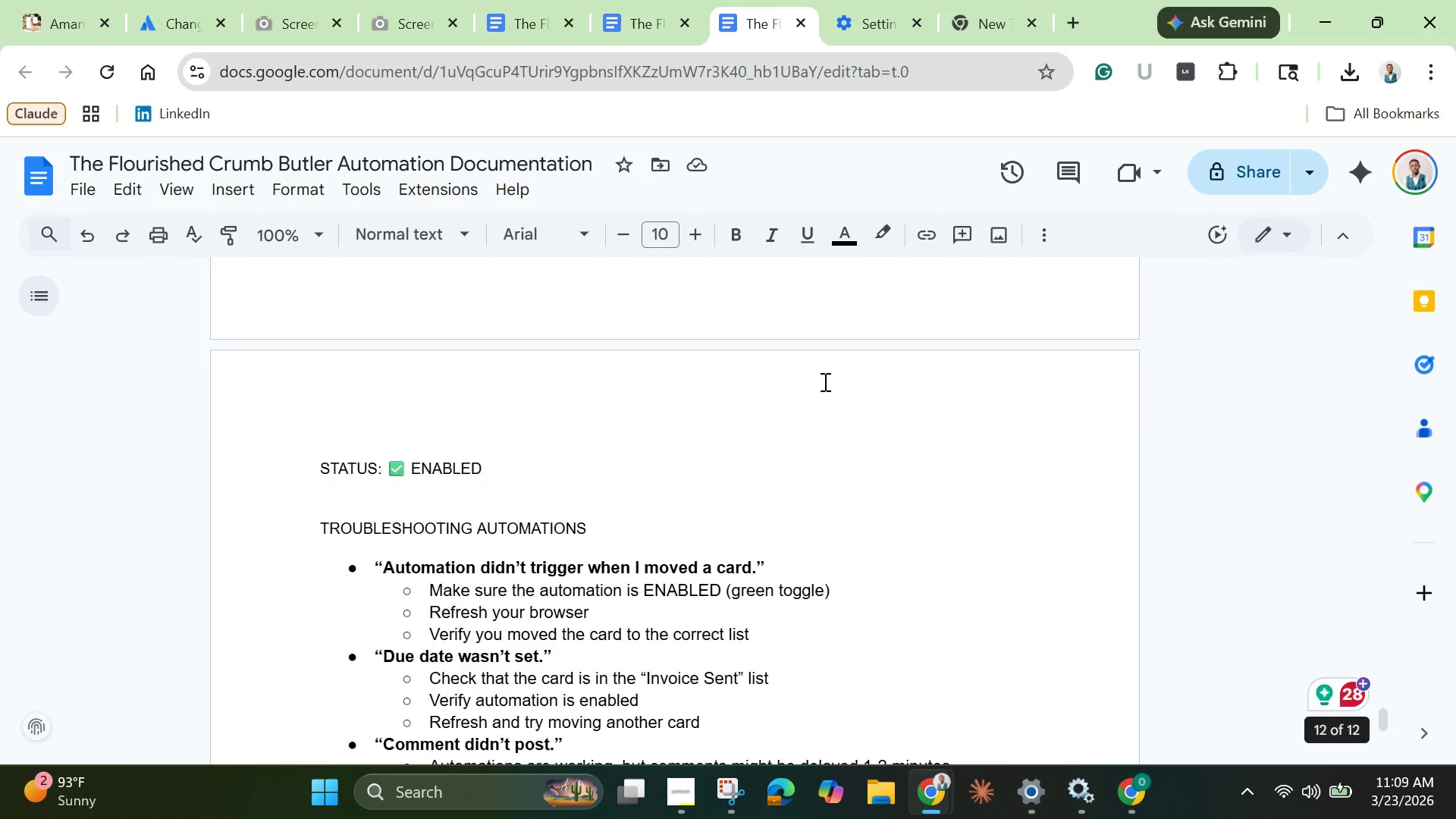 
scroll: coordinate [824, 381], scroll_direction: up, amount: 4.0
 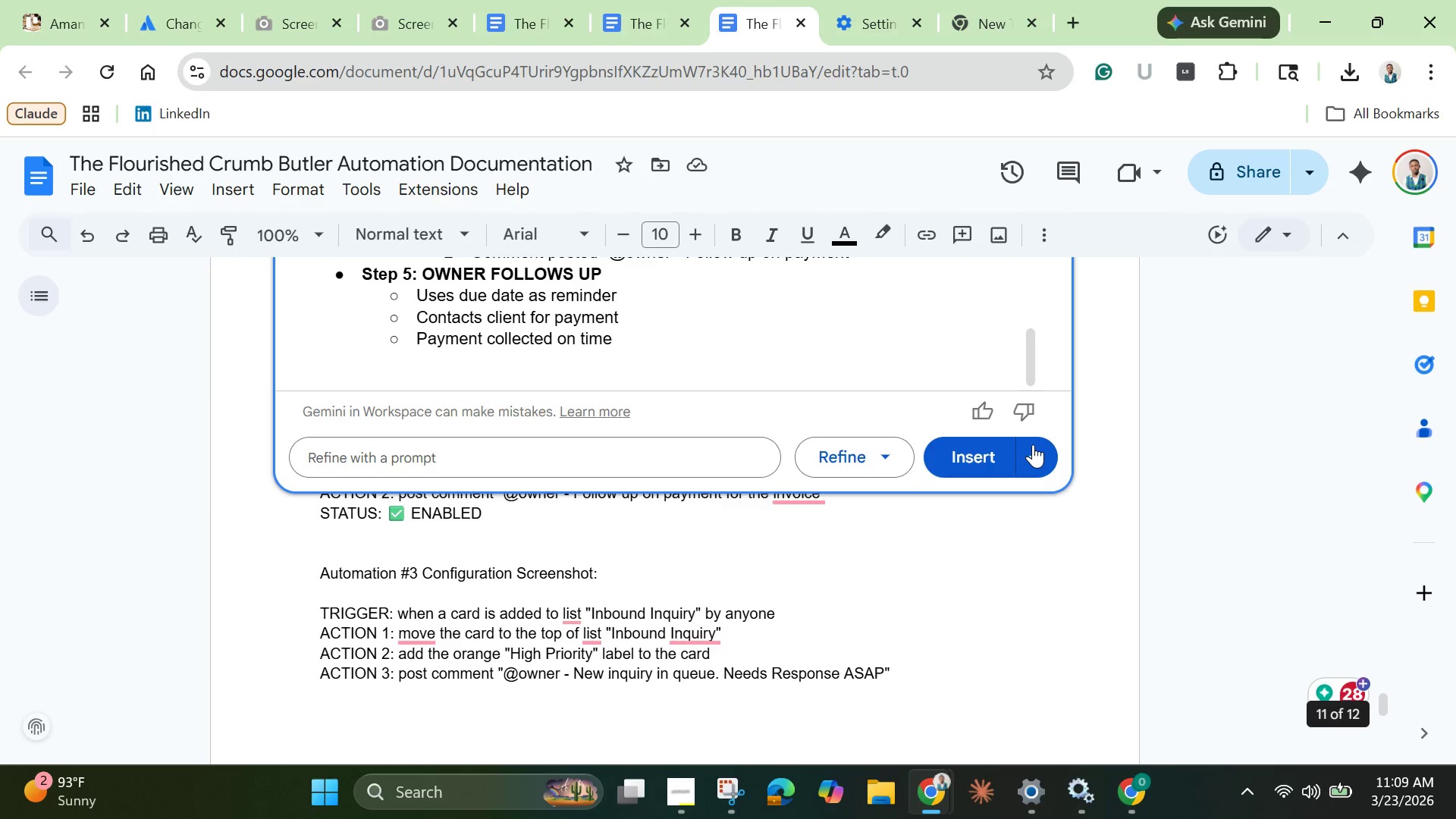 
left_click([1035, 445])
 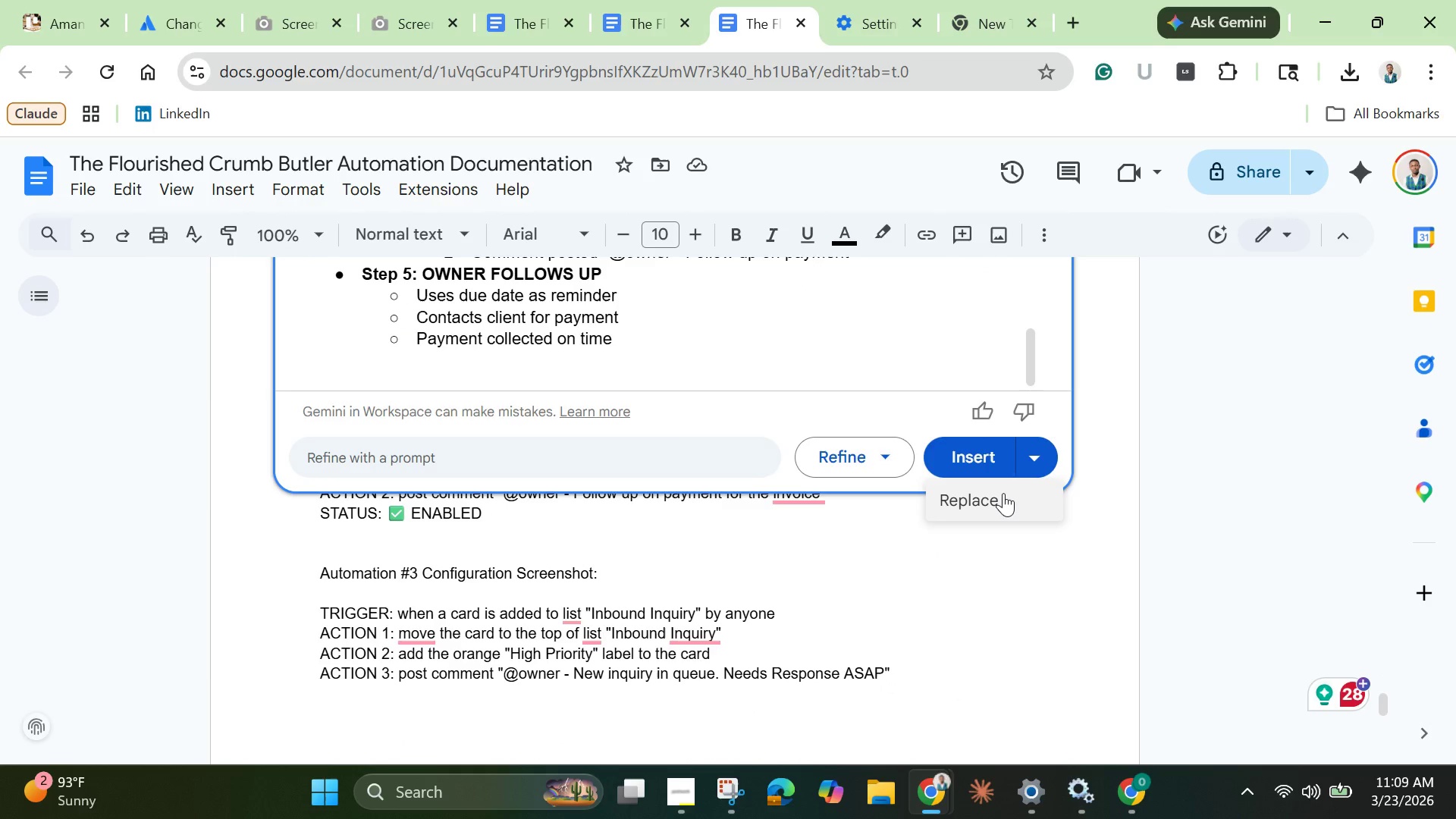 
left_click([1003, 493])
 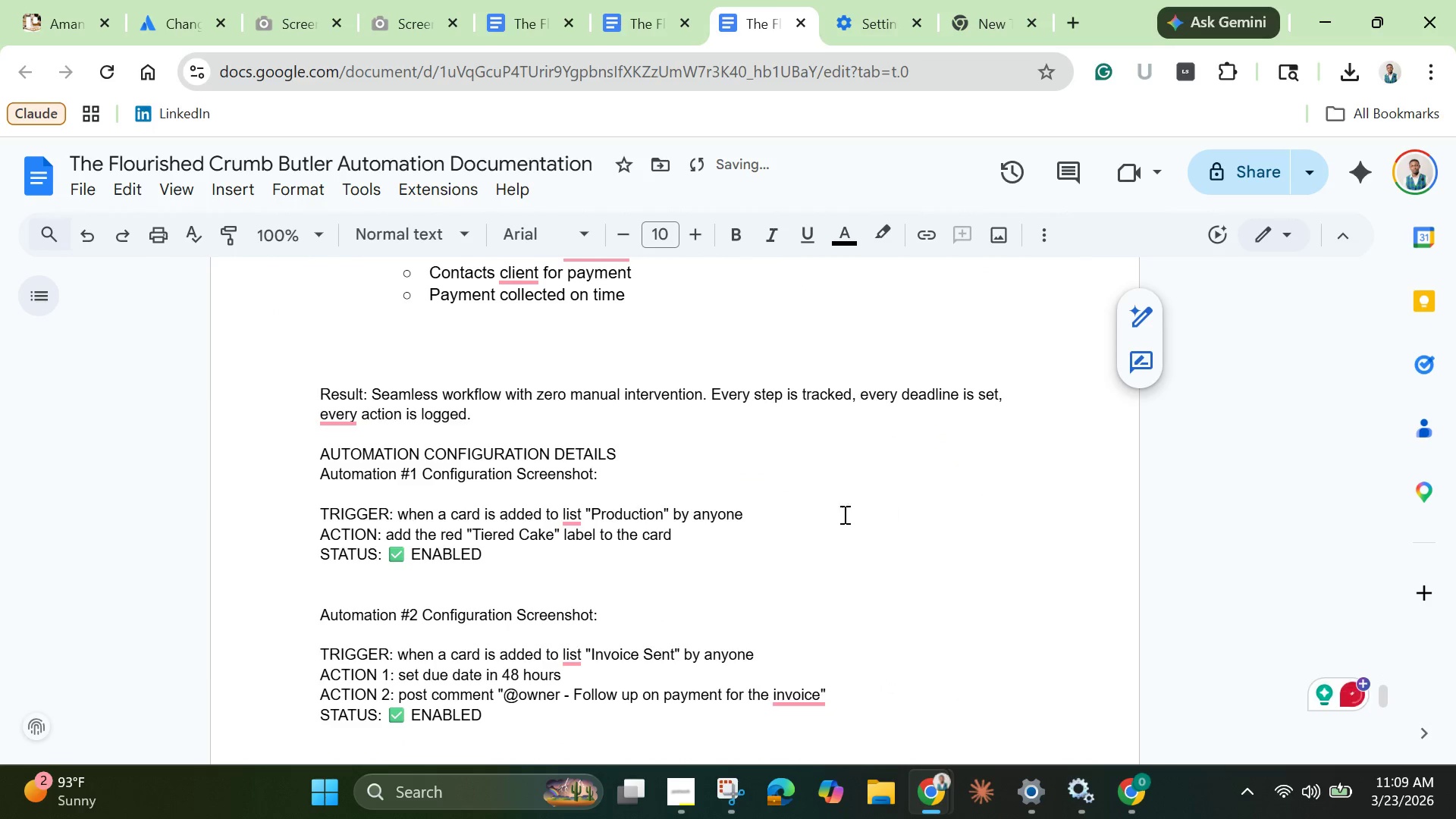 
scroll: coordinate [839, 515], scroll_direction: up, amount: 1.0
 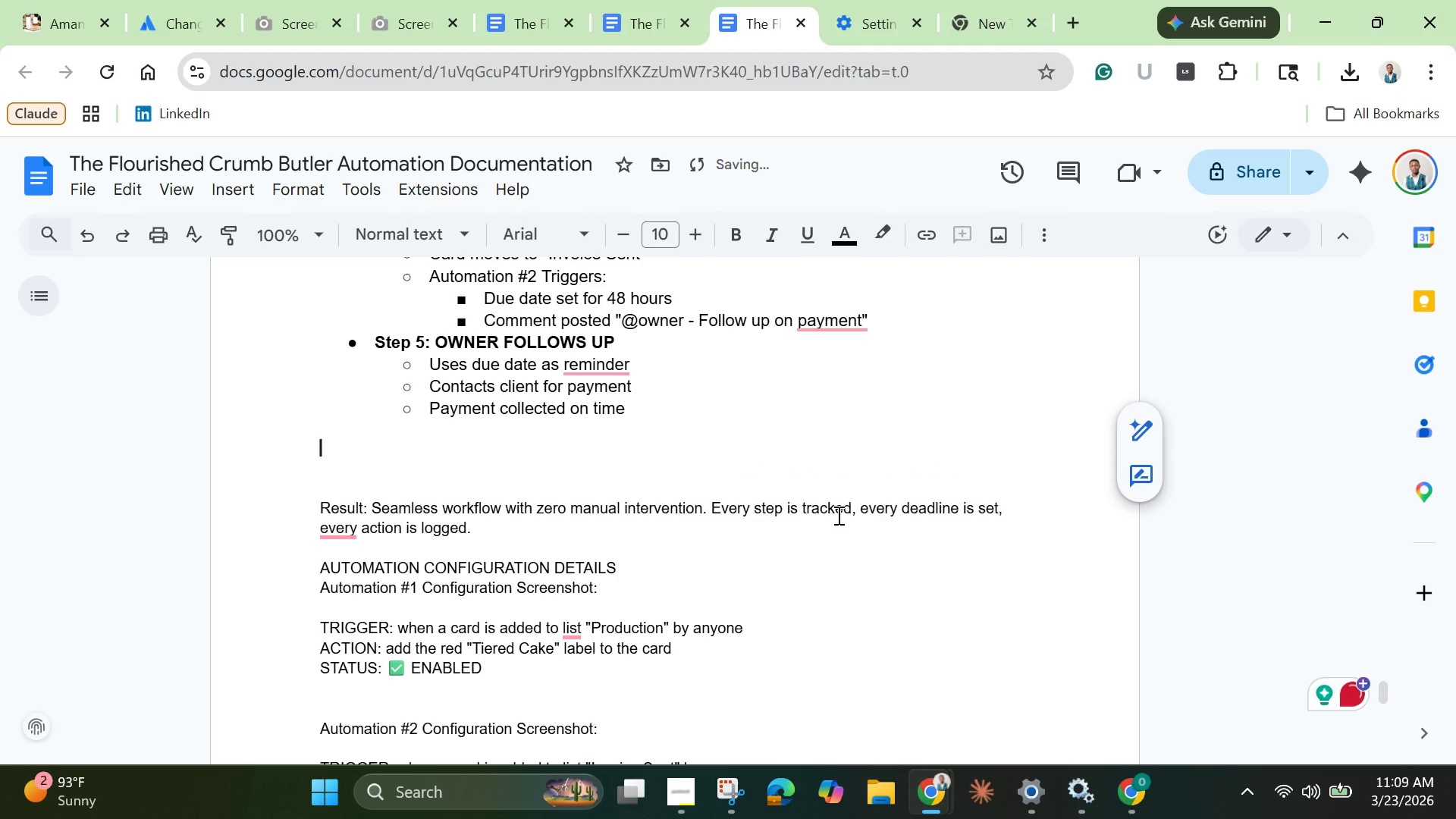 
key(Backspace)
 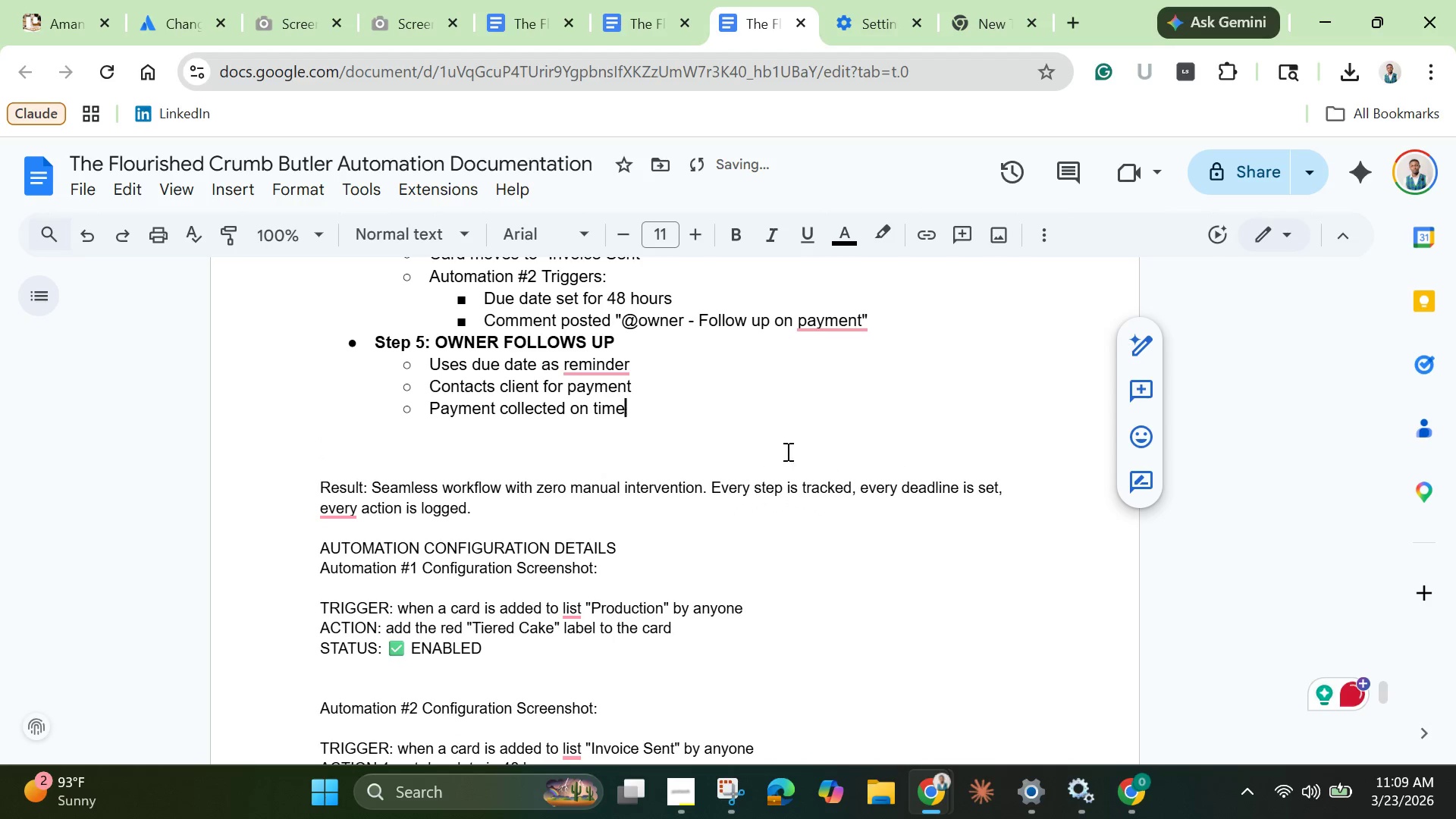 
mouse_move([631, 356])
 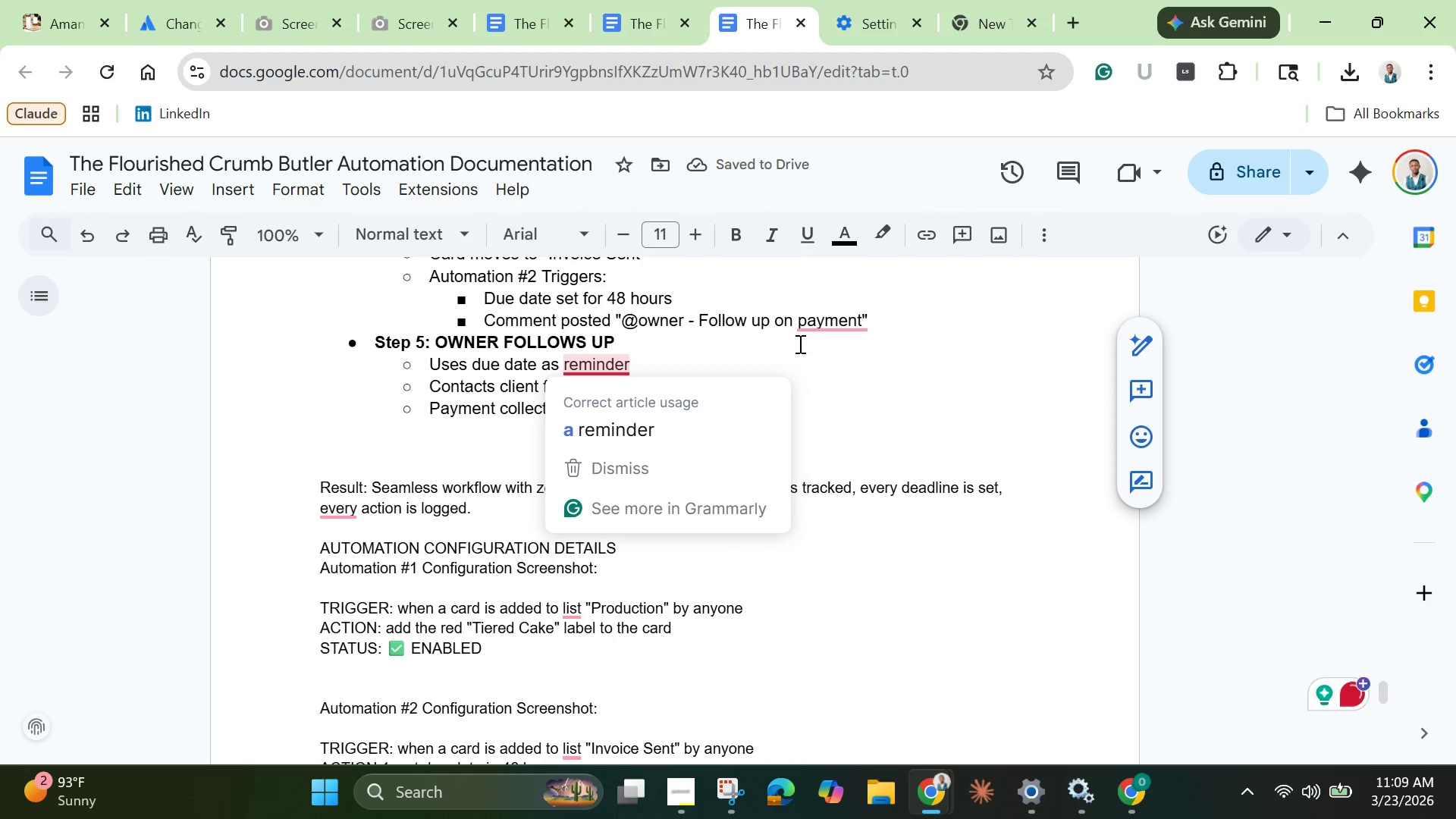 
scroll: coordinate [806, 360], scroll_direction: up, amount: 10.0
 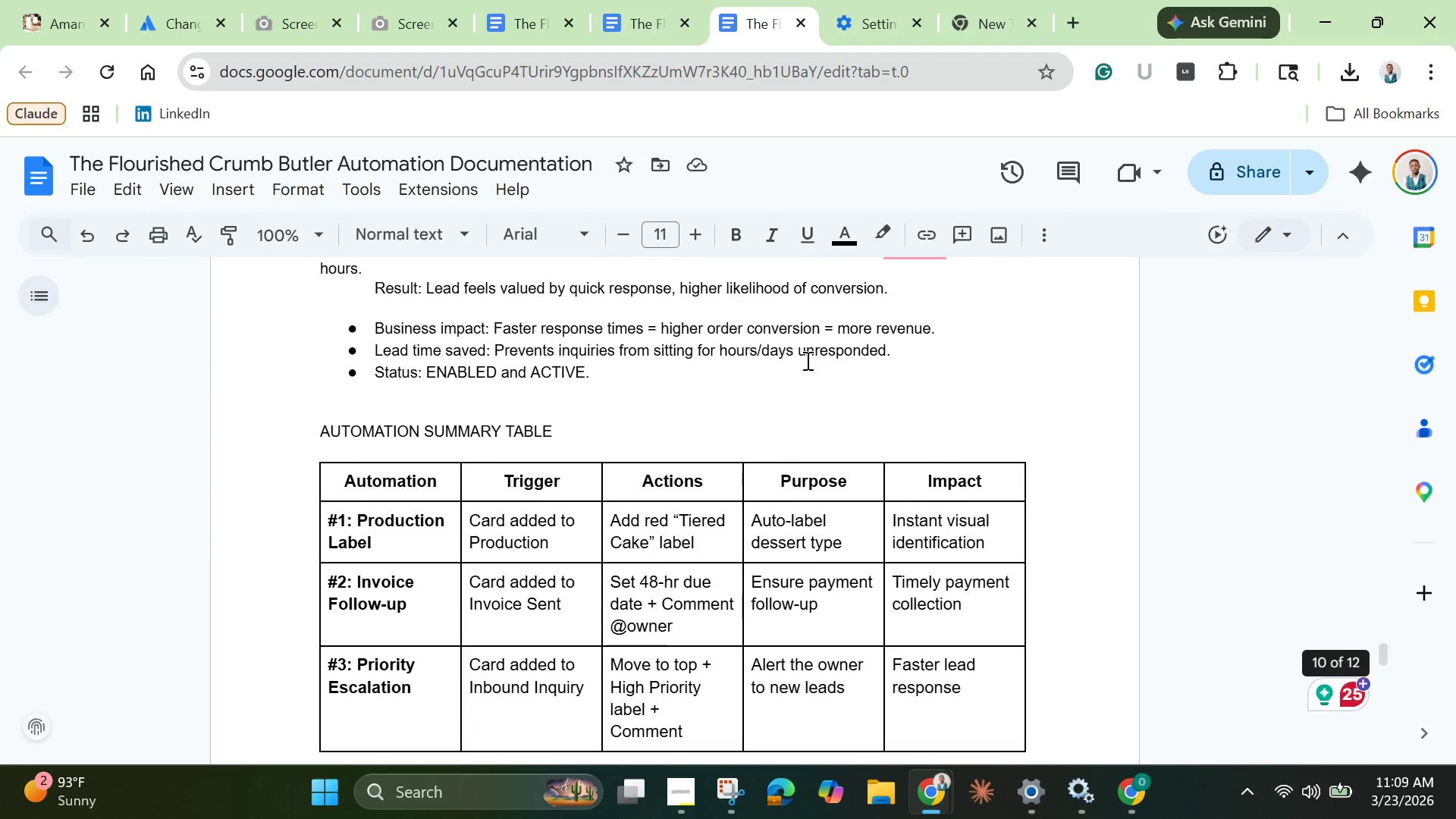 
scroll: coordinate [802, 375], scroll_direction: down, amount: 8.0
 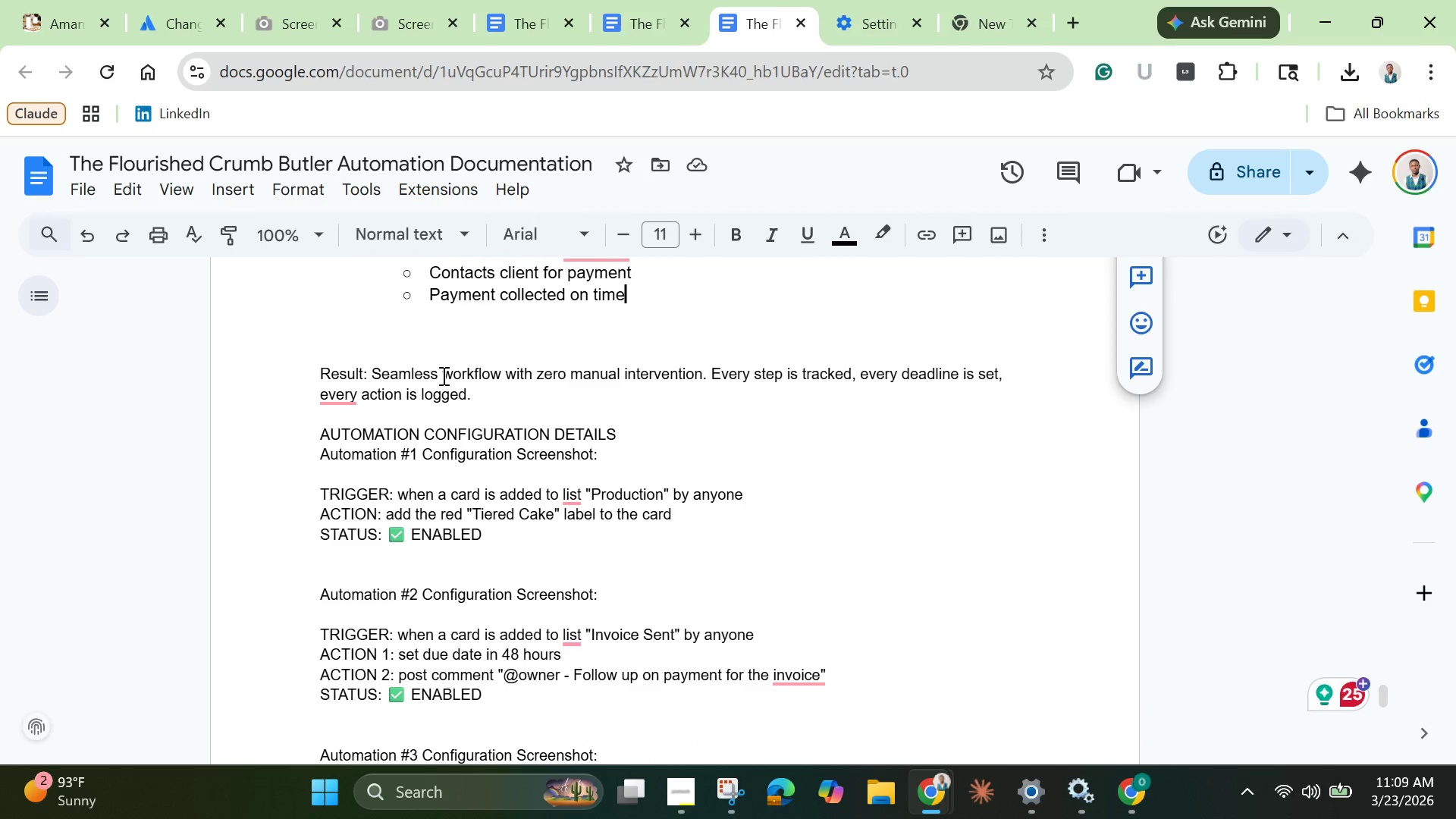 
left_click([428, 356])
 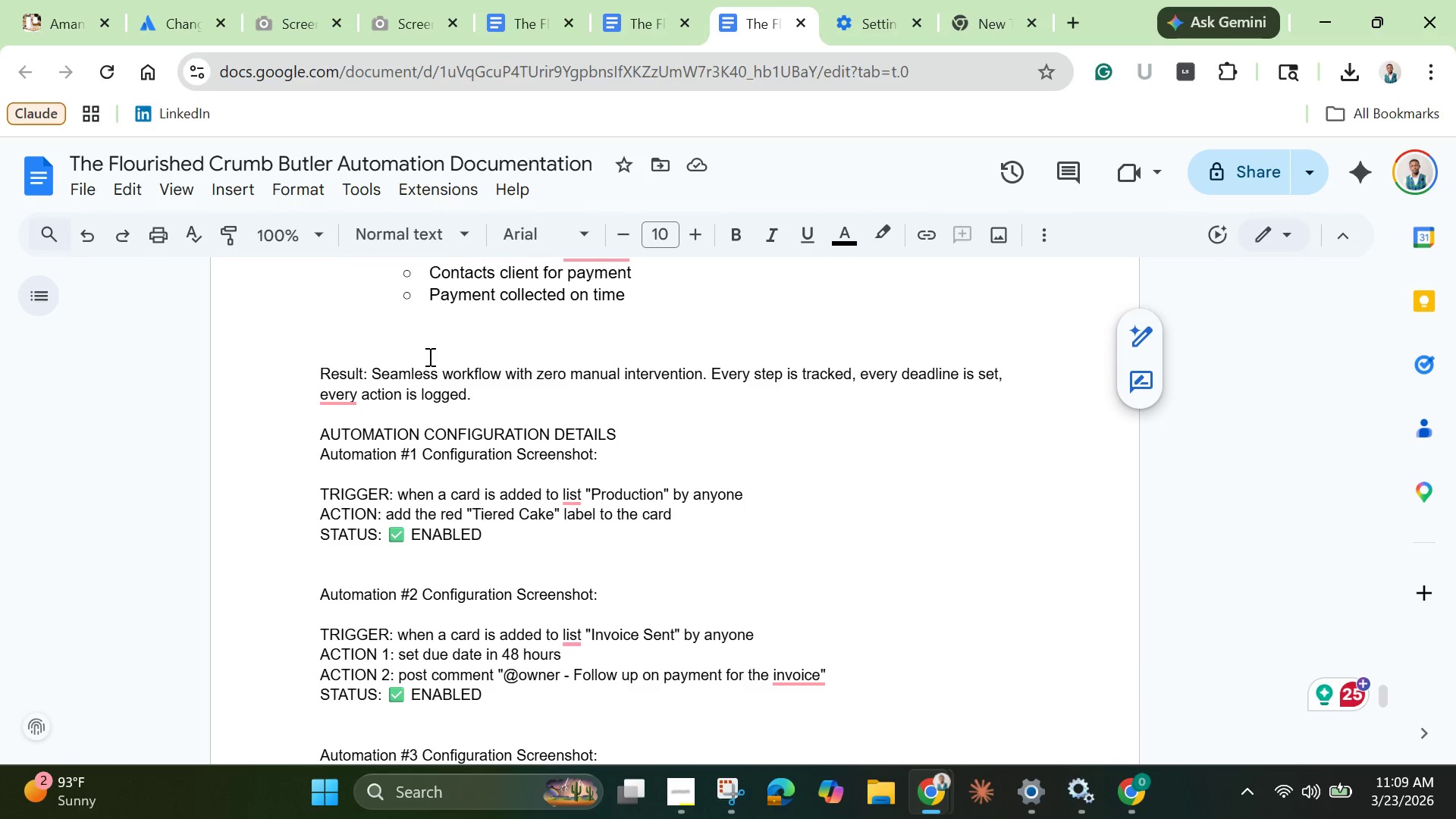 
key(Backspace)
 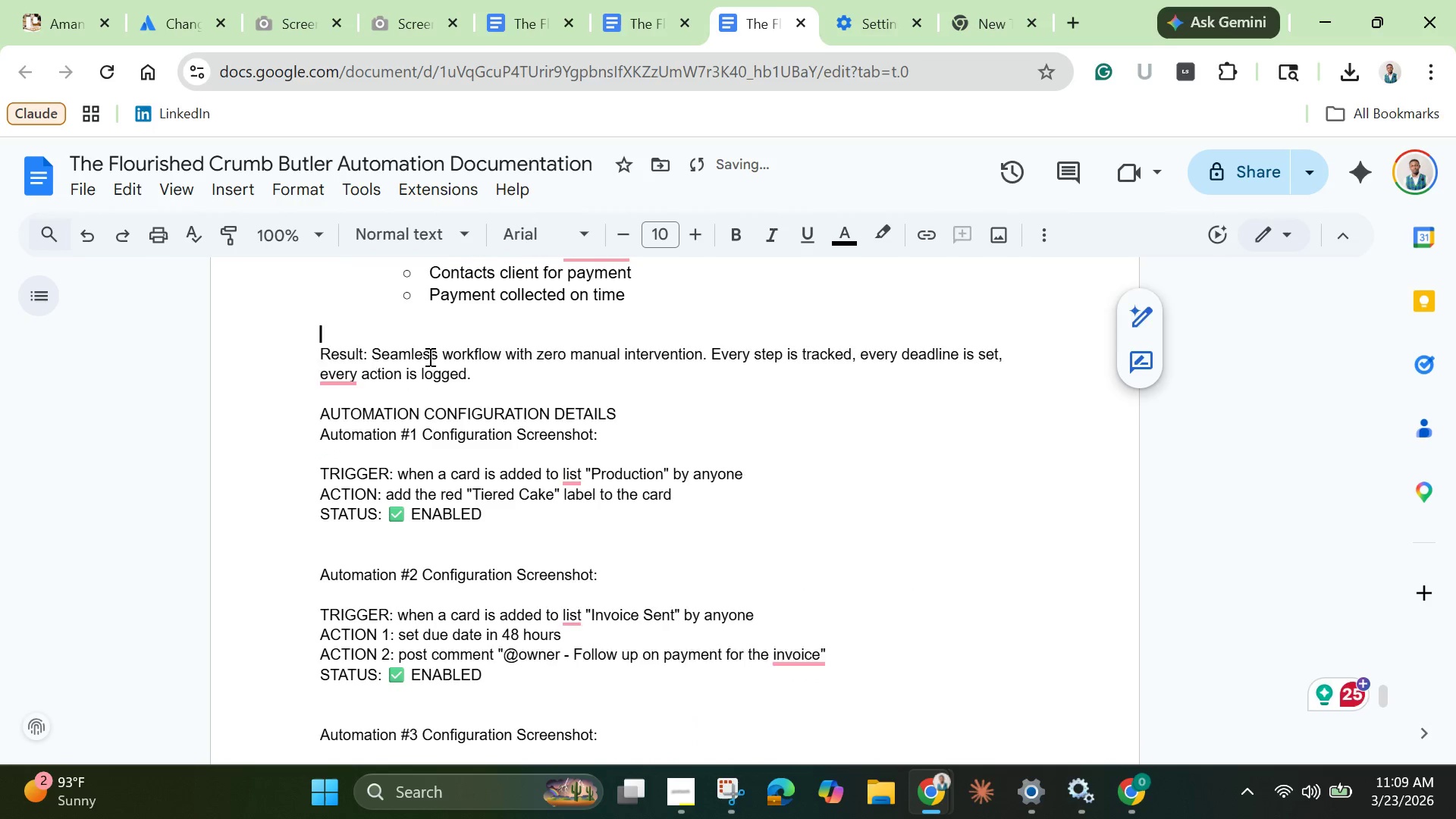 
key(Backspace)
 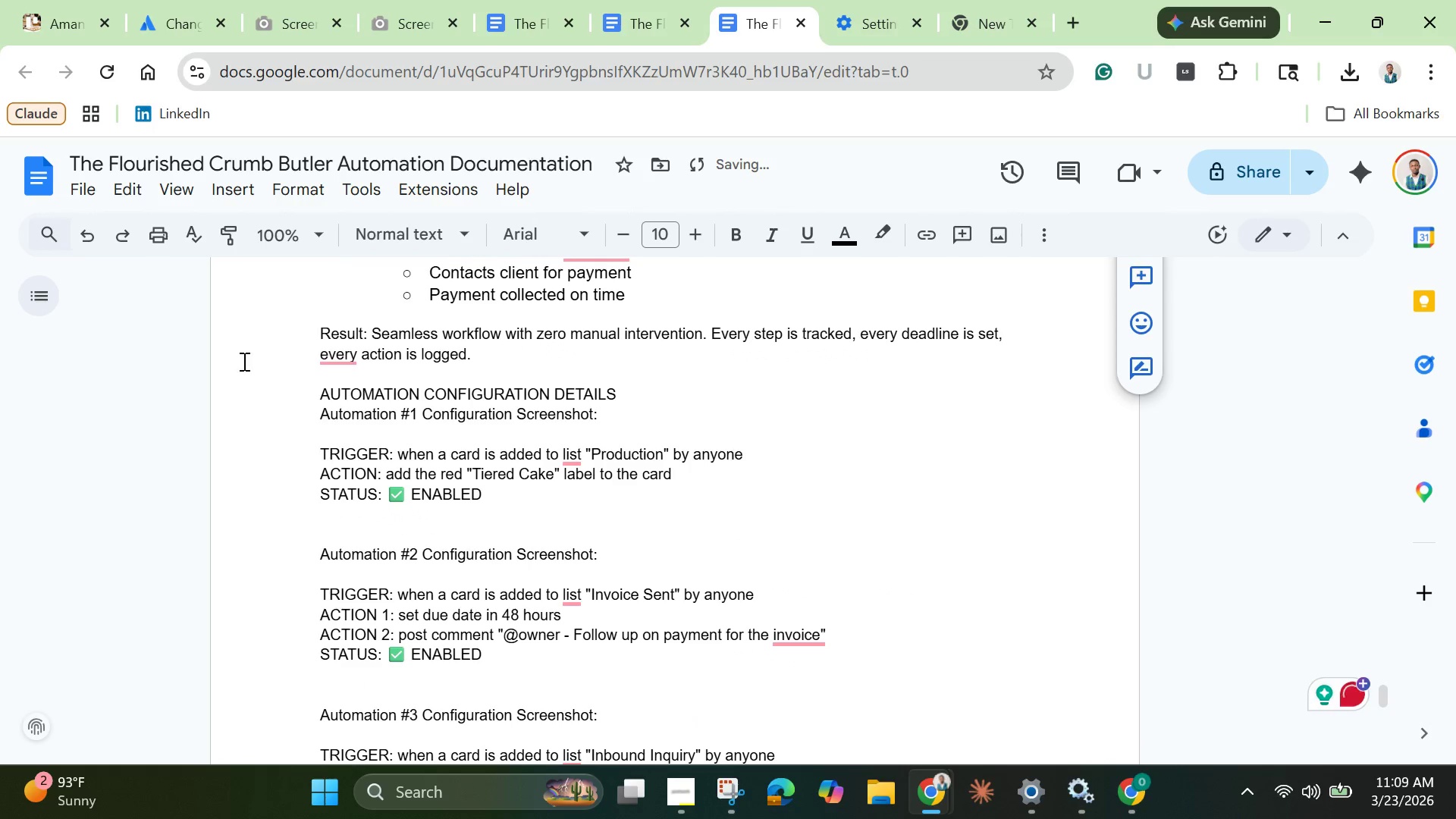 
left_click([347, 359])
 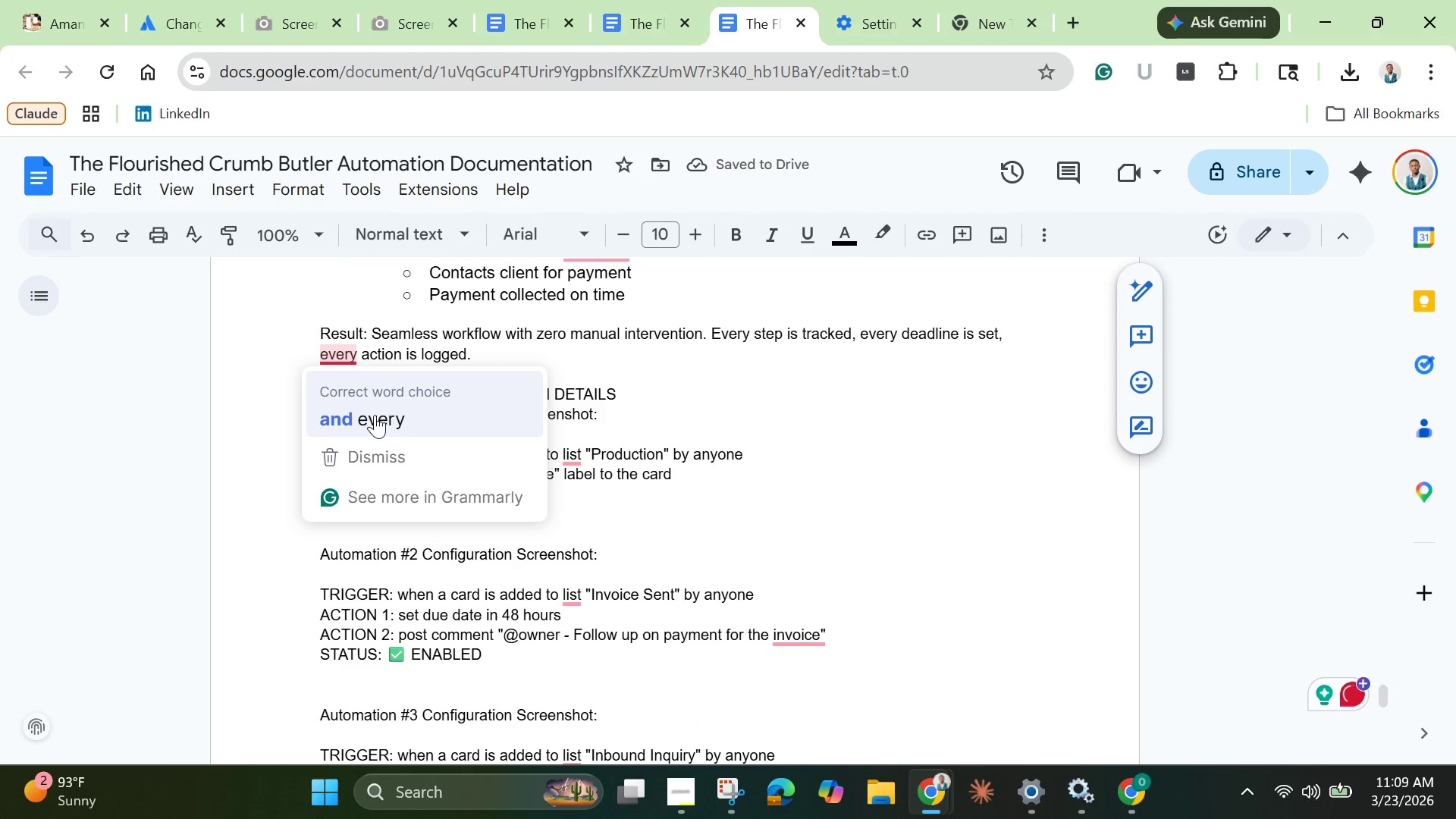 
left_click([375, 415])
 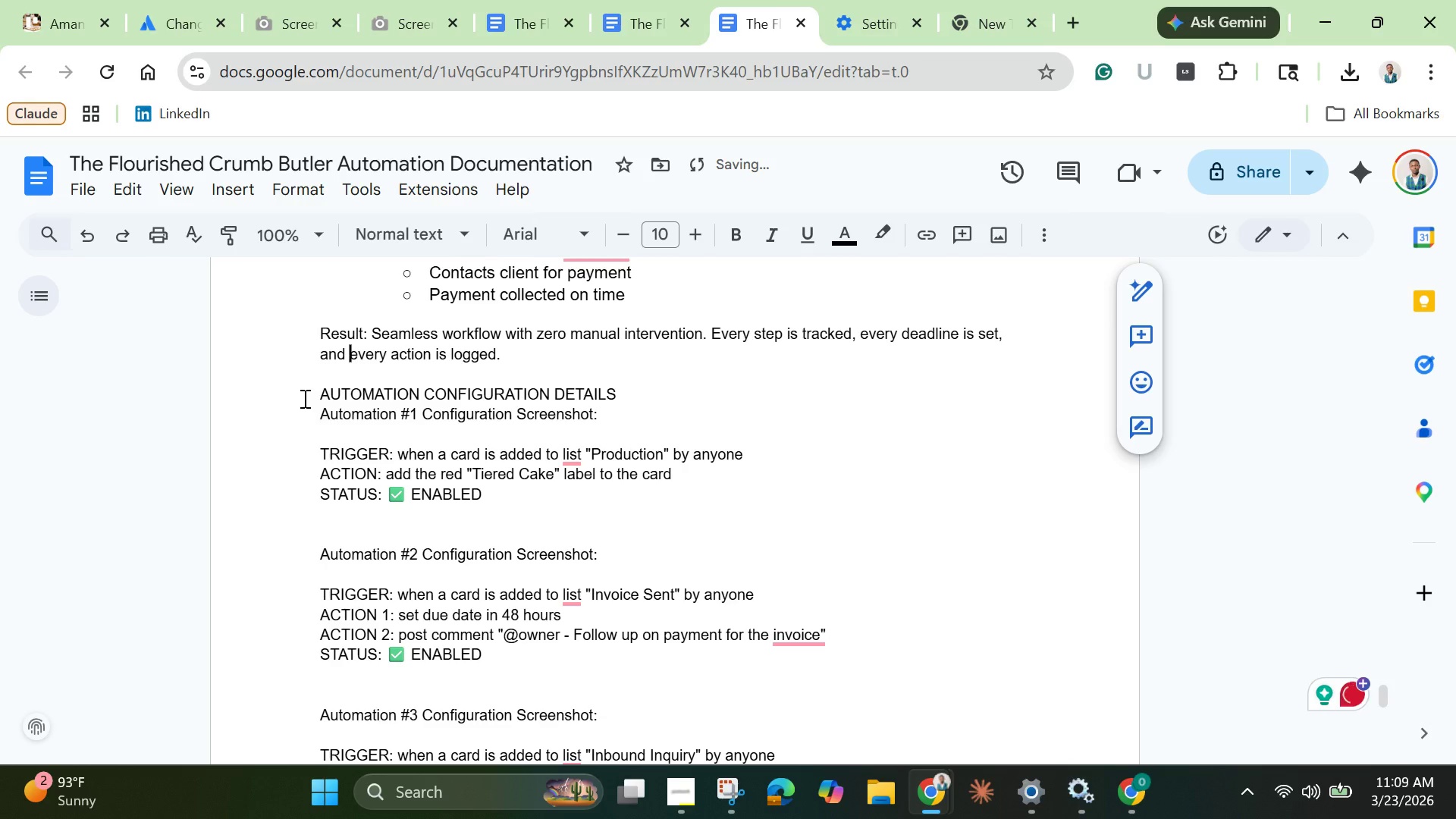 
left_click_drag(start_coordinate=[319, 395], to_coordinate=[617, 339])
 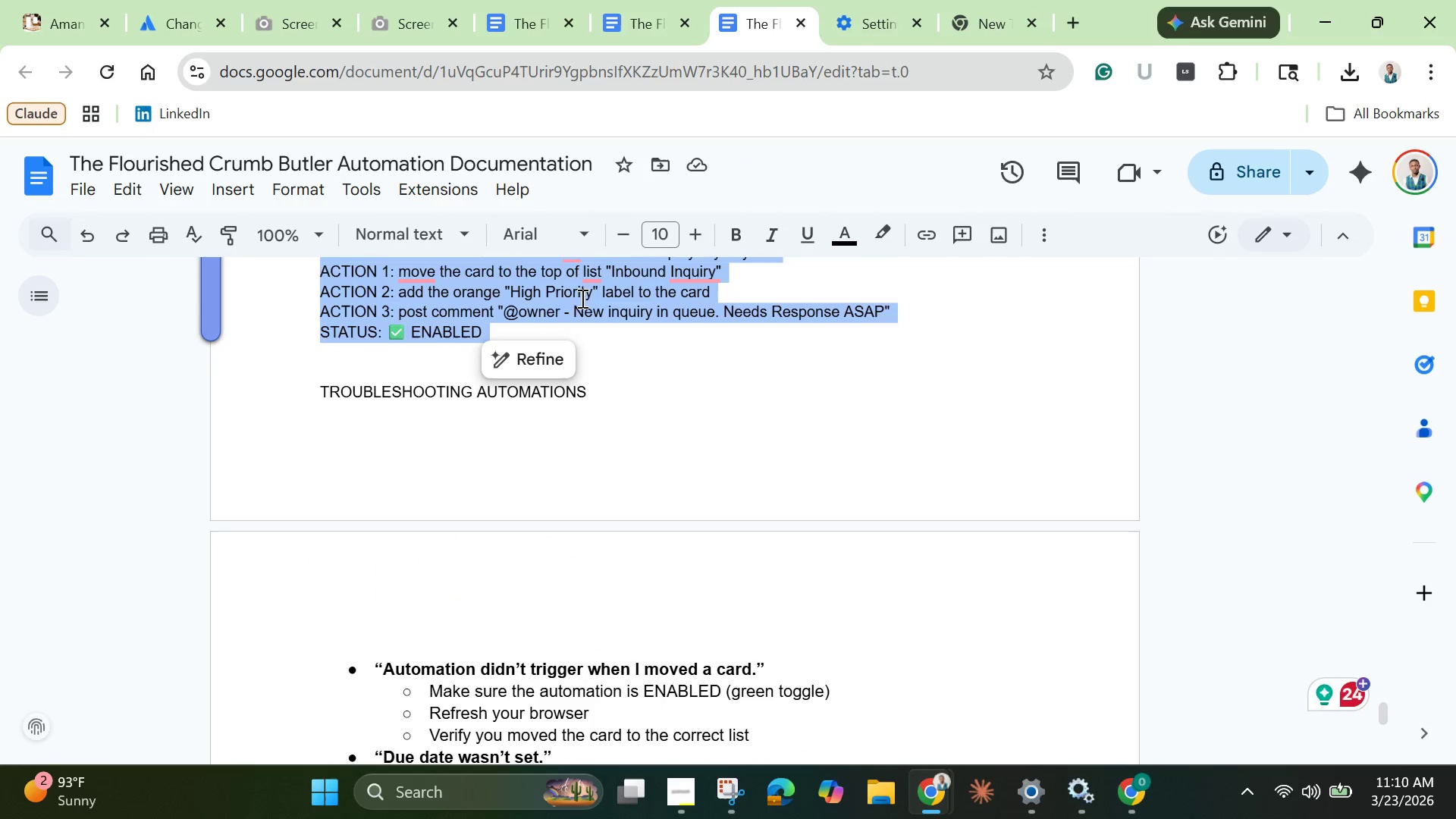 
right_click([581, 298])
 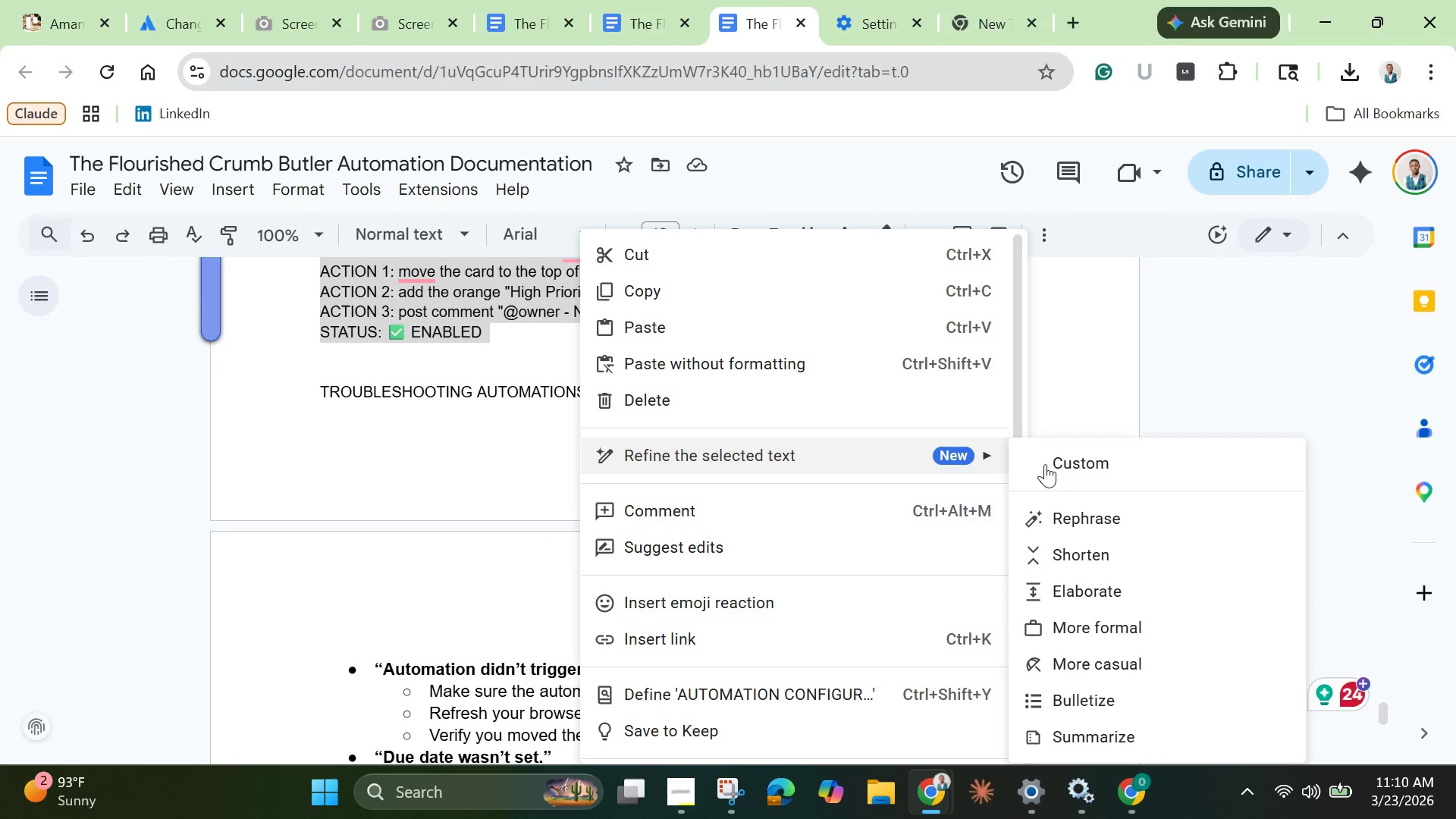 
left_click([1065, 455])
 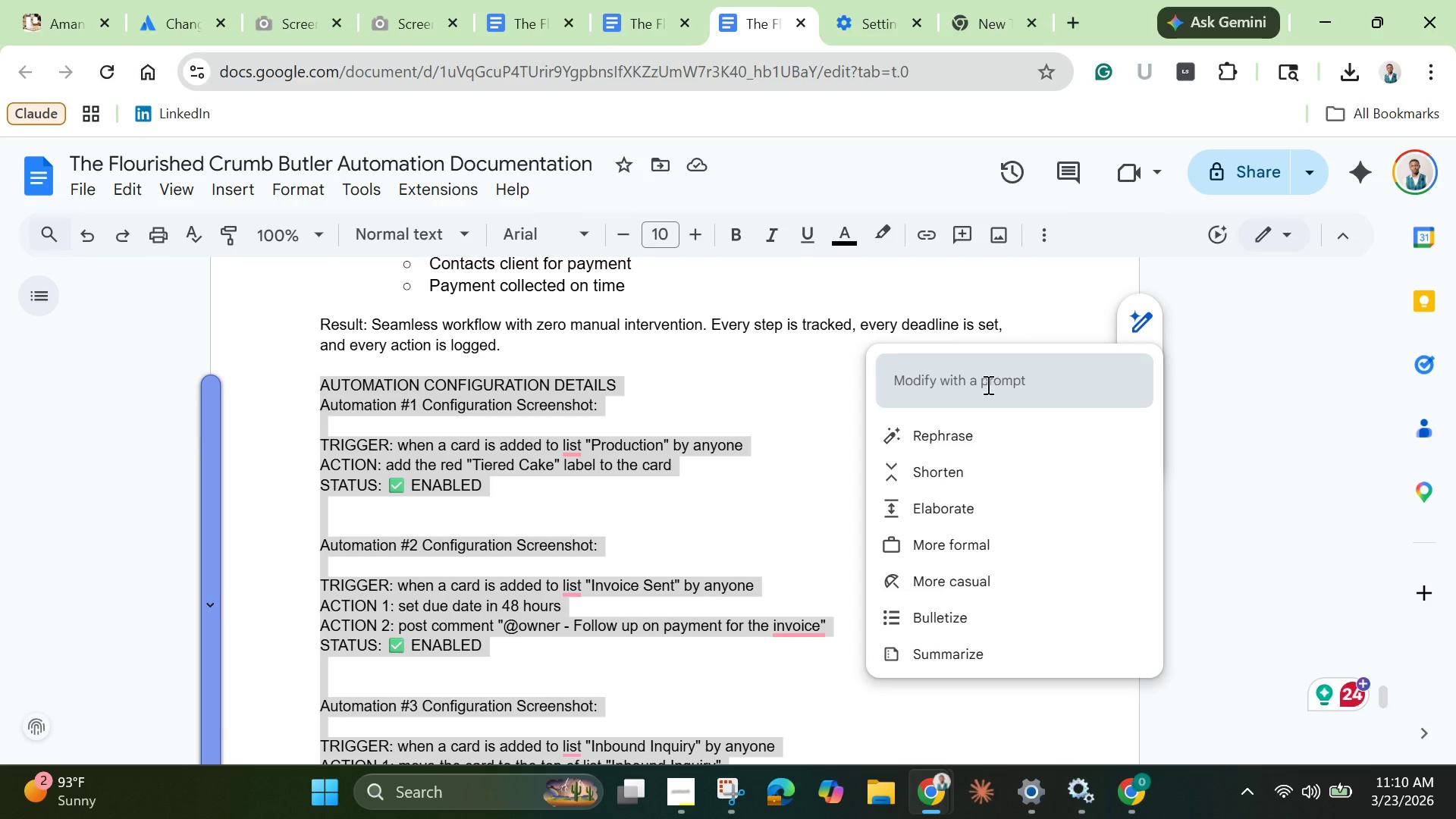 
left_click([985, 383])
 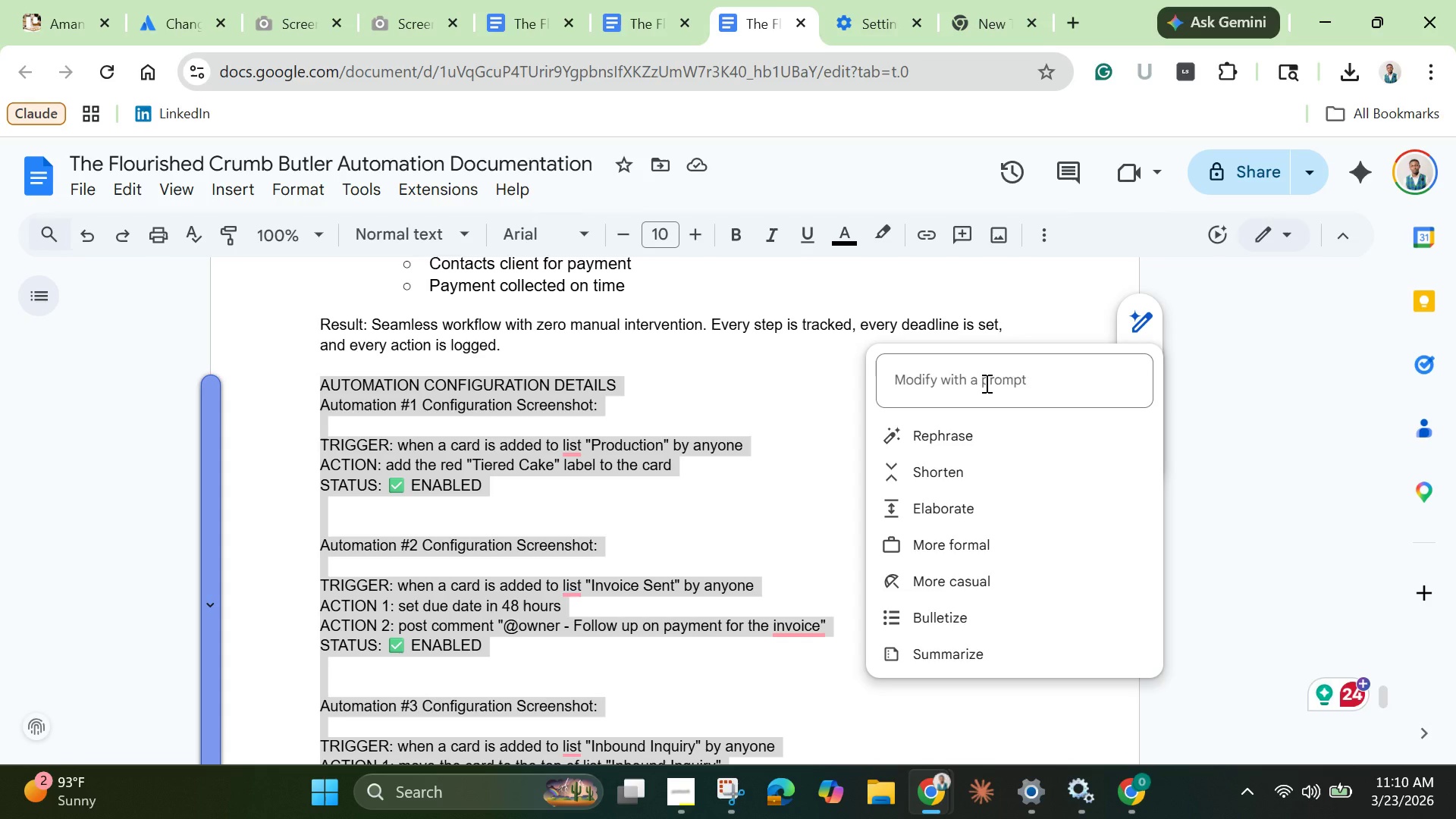 
type(table)
 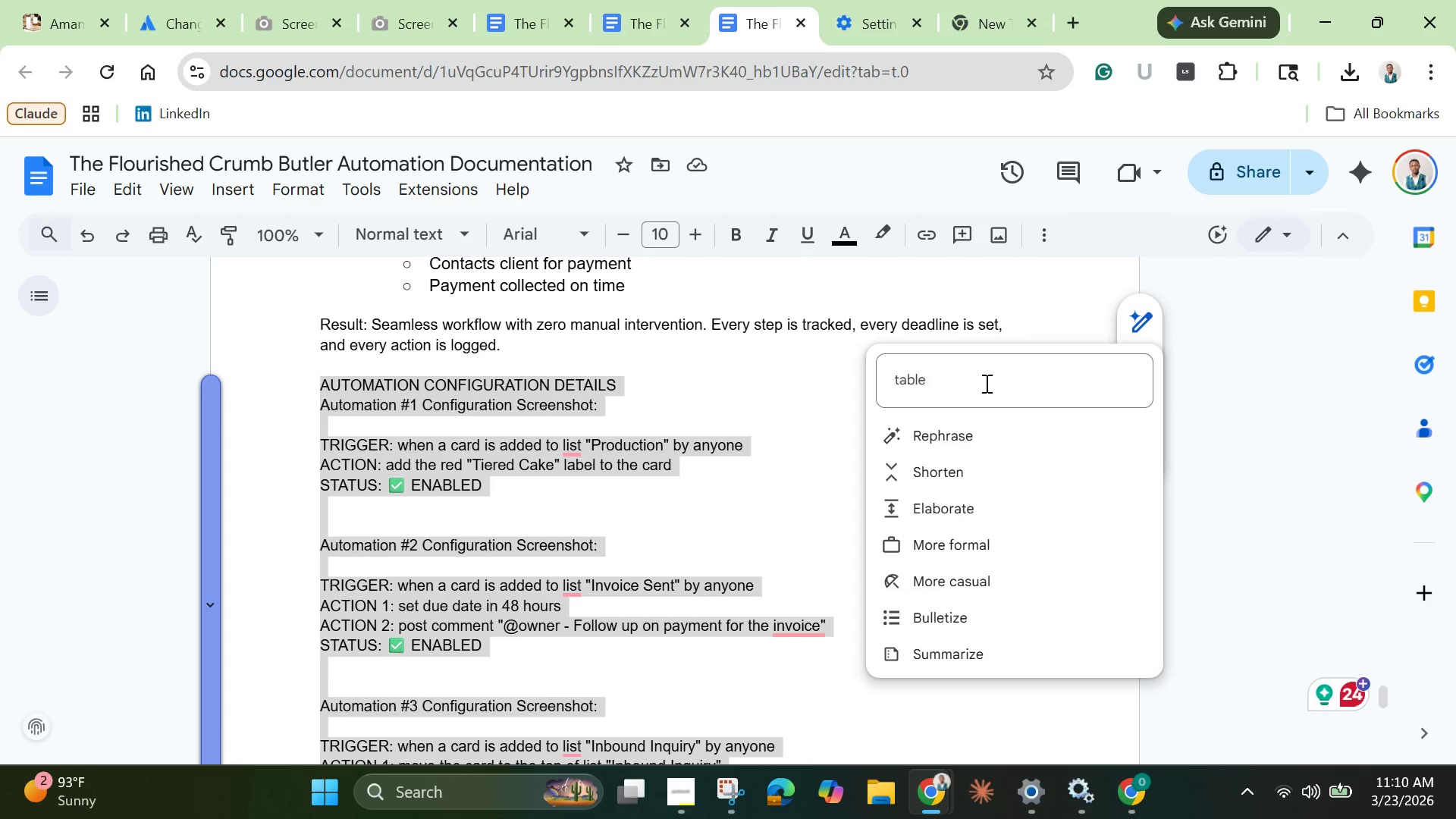 
key(Enter)
 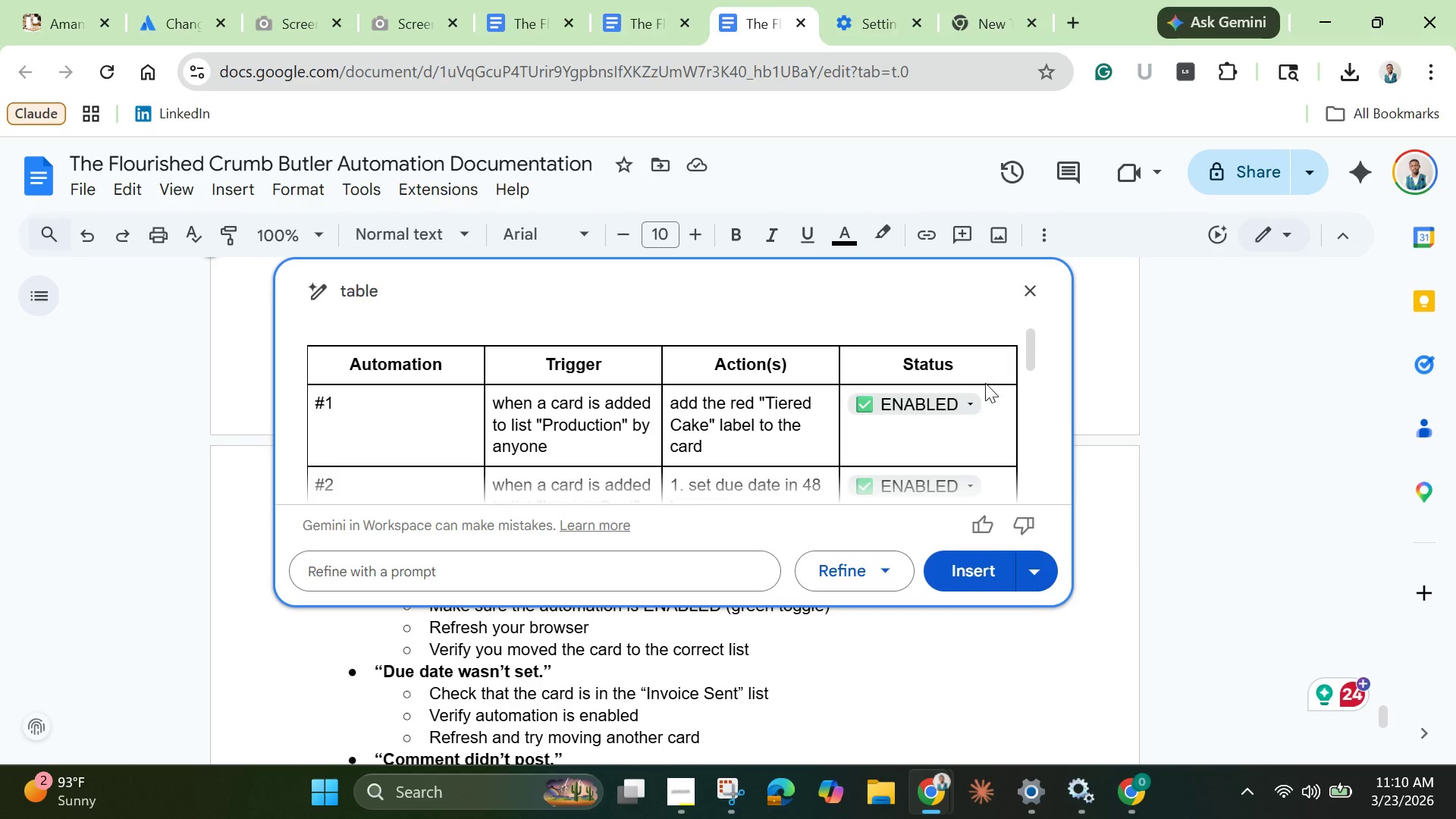 
wait(5.24)
 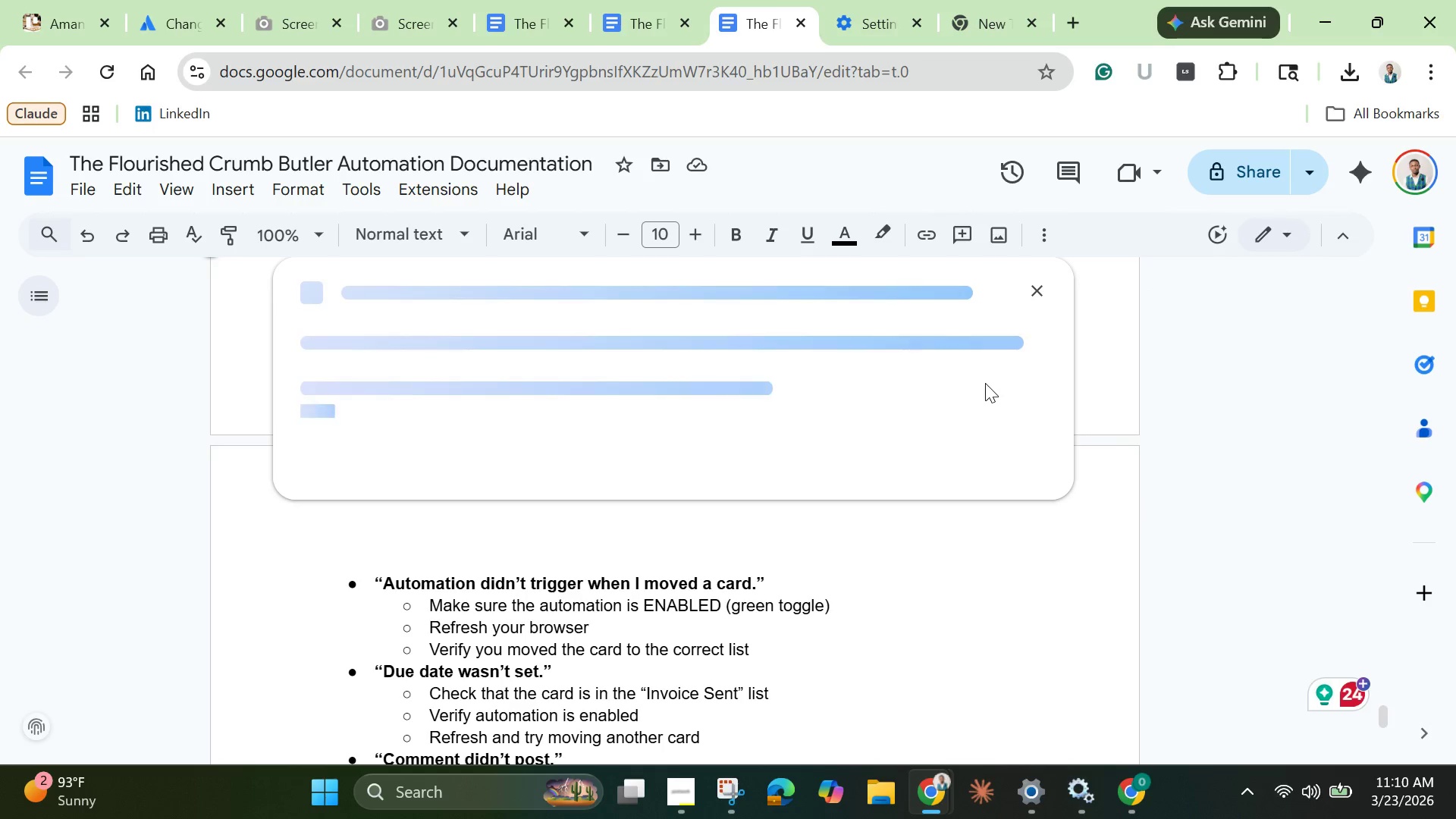 
left_click([1033, 579])
 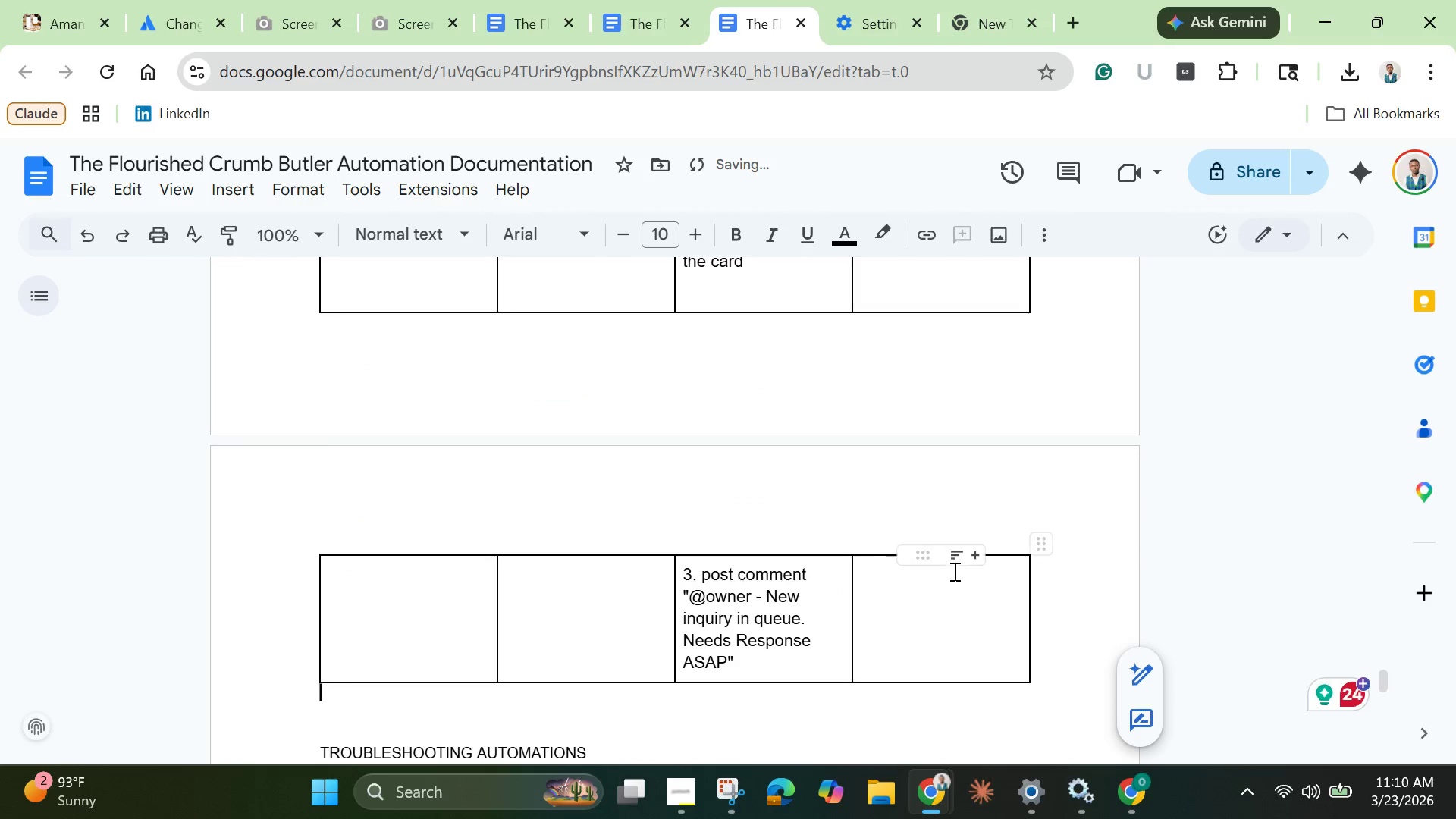 
scroll: coordinate [931, 529], scroll_direction: up, amount: 6.0
 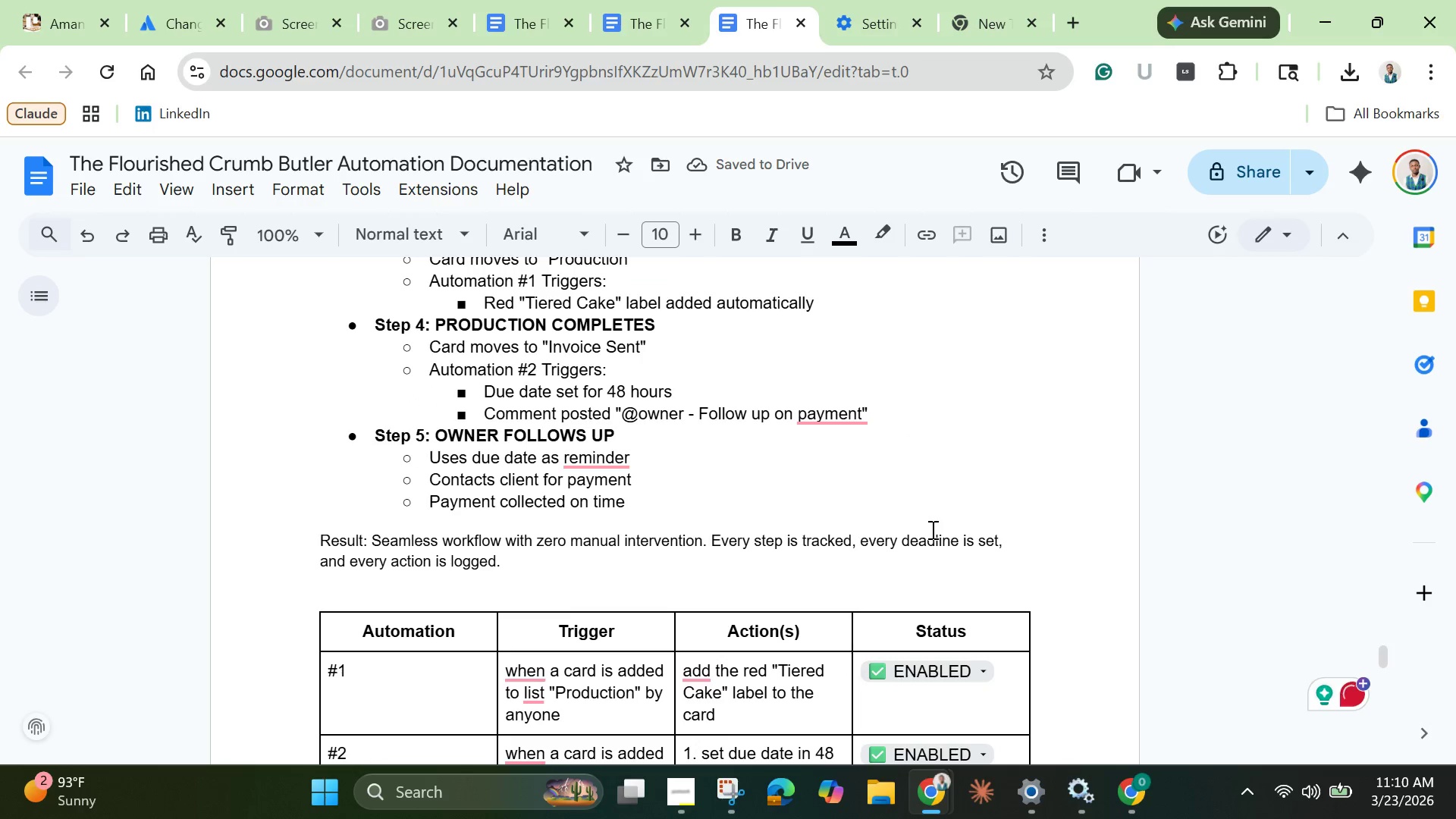 
scroll: coordinate [931, 529], scroll_direction: down, amount: 5.0
 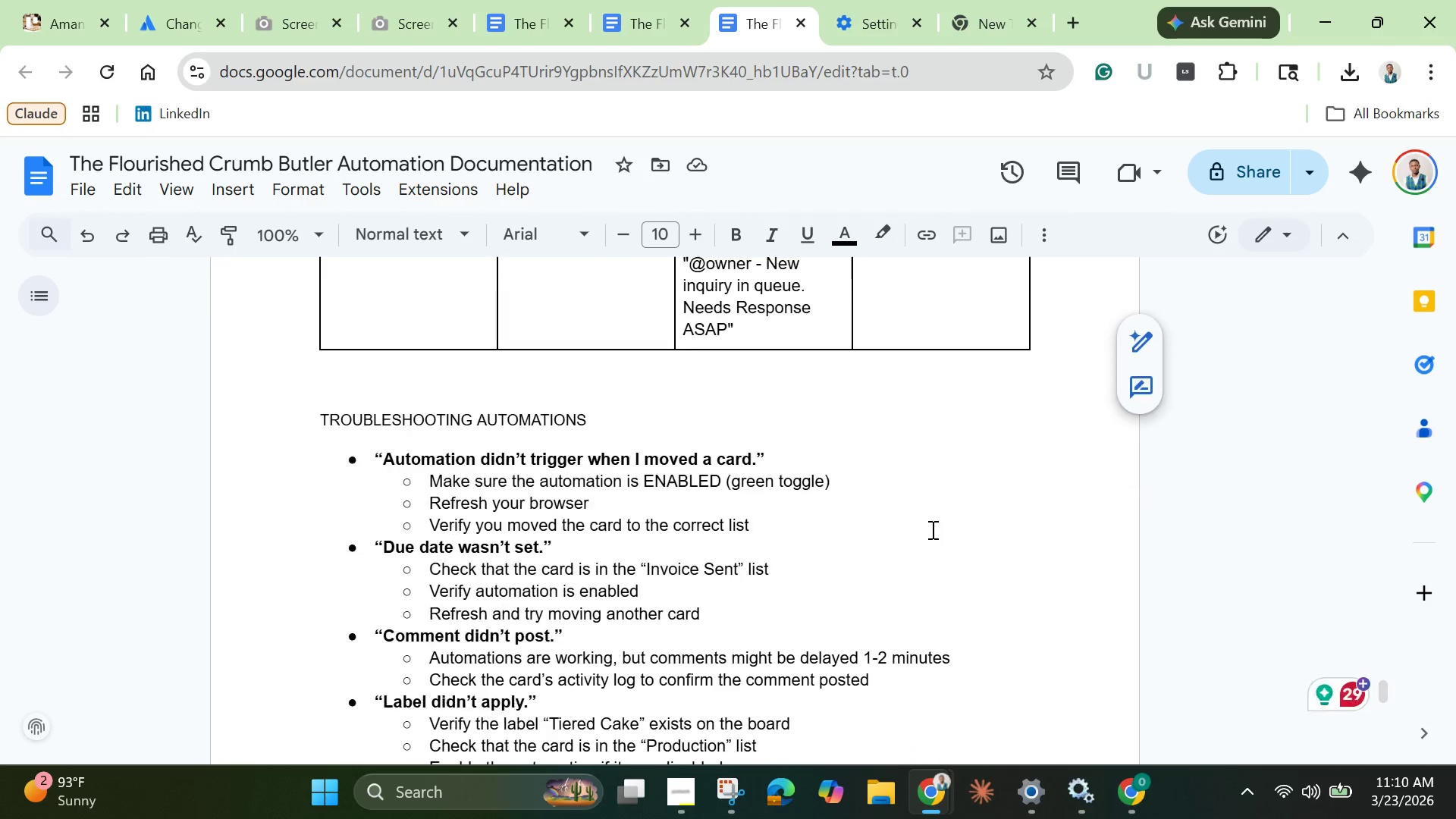 
scroll: coordinate [931, 529], scroll_direction: none, amount: 0.0
 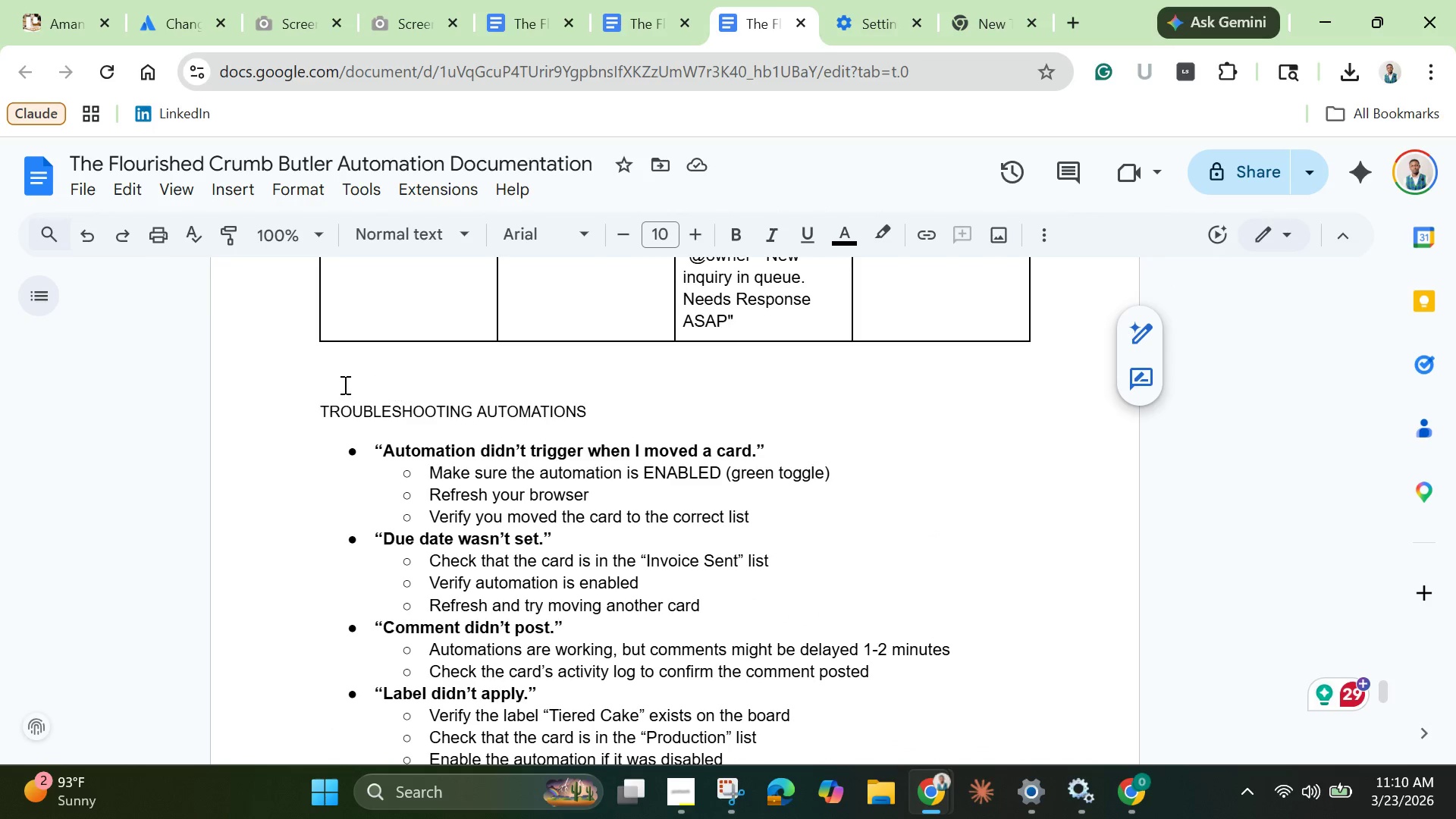 
left_click([344, 384])
 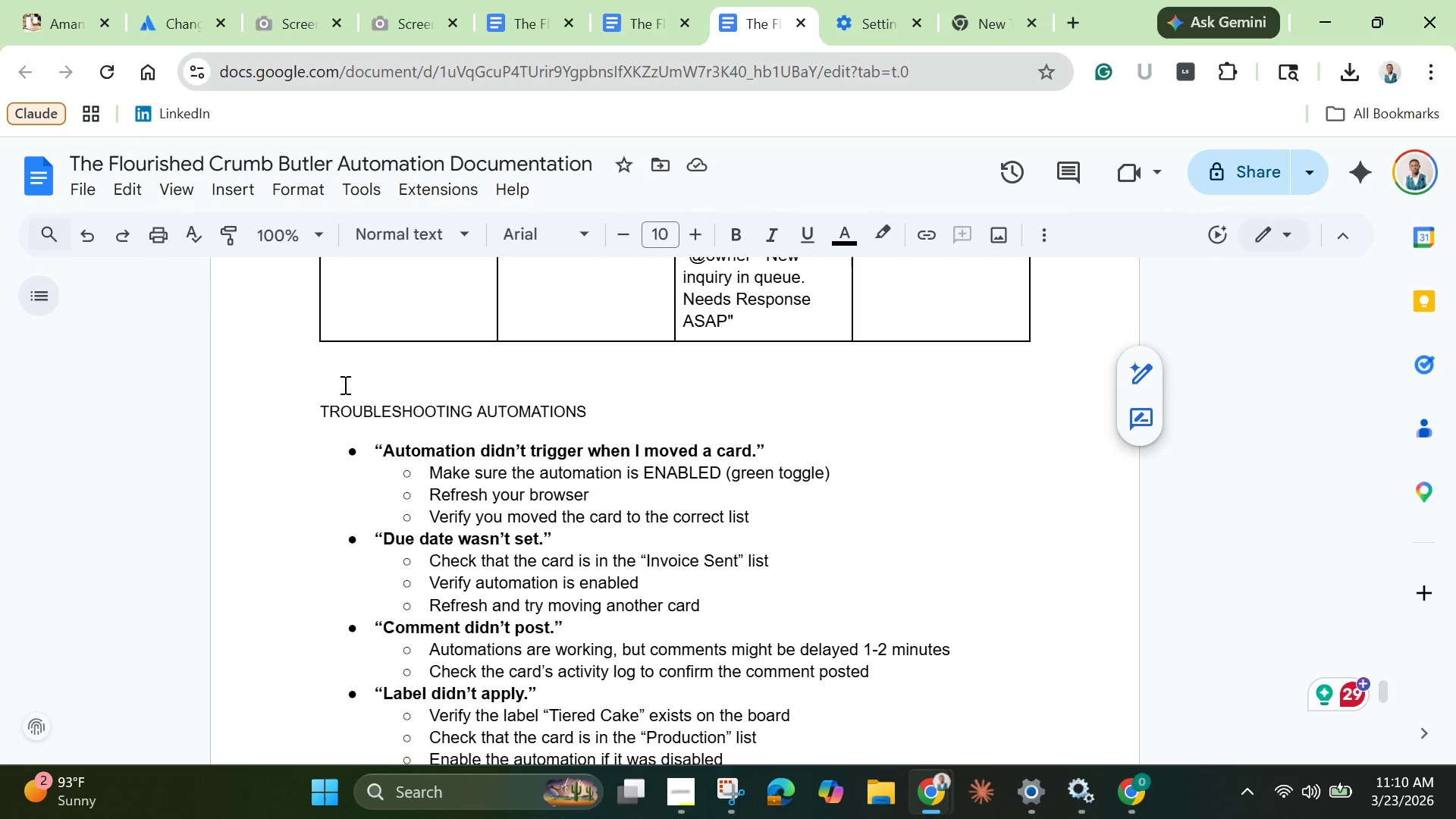 
key(Backspace)
 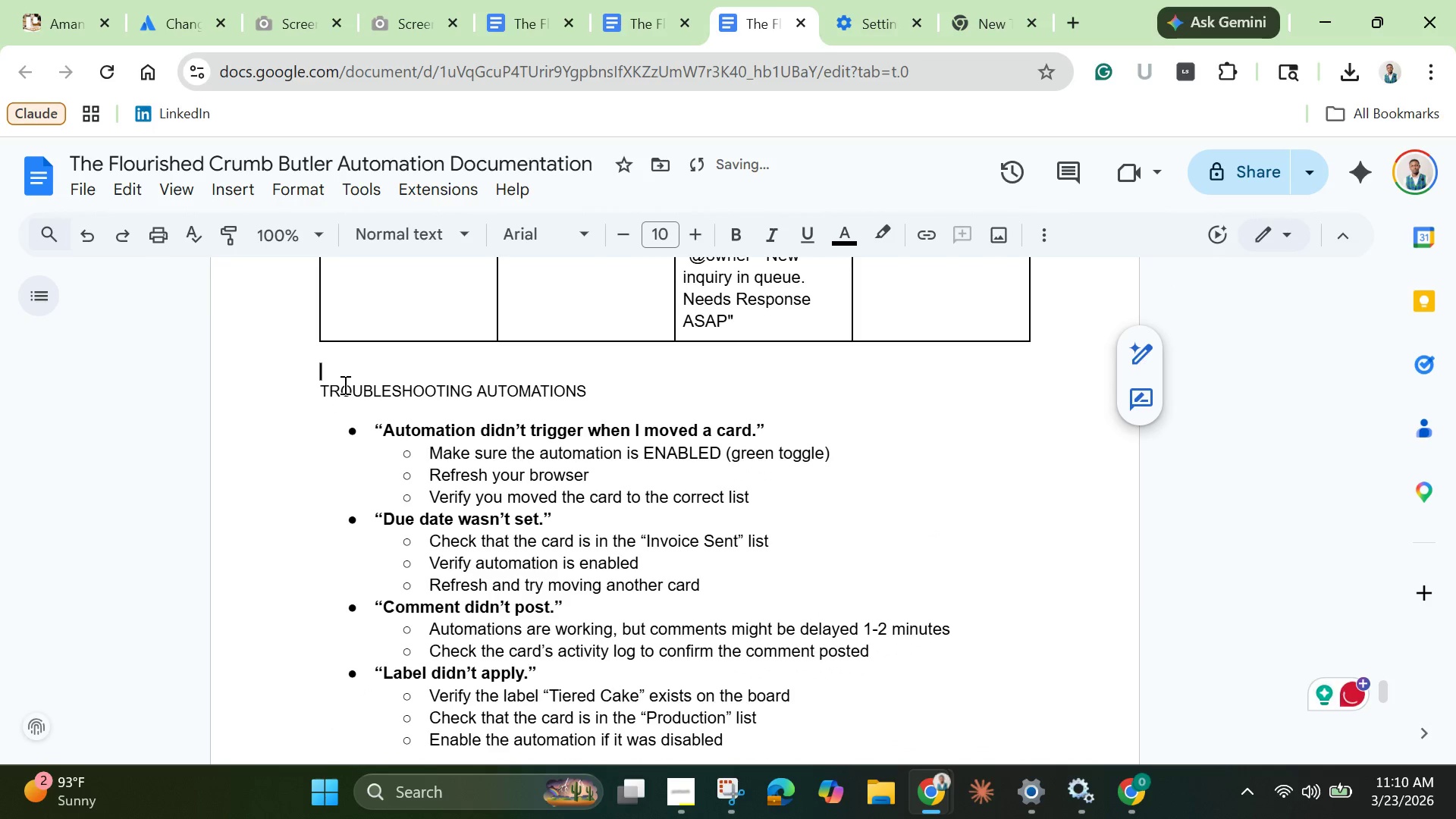 
scroll: coordinate [344, 384], scroll_direction: down, amount: 3.0
 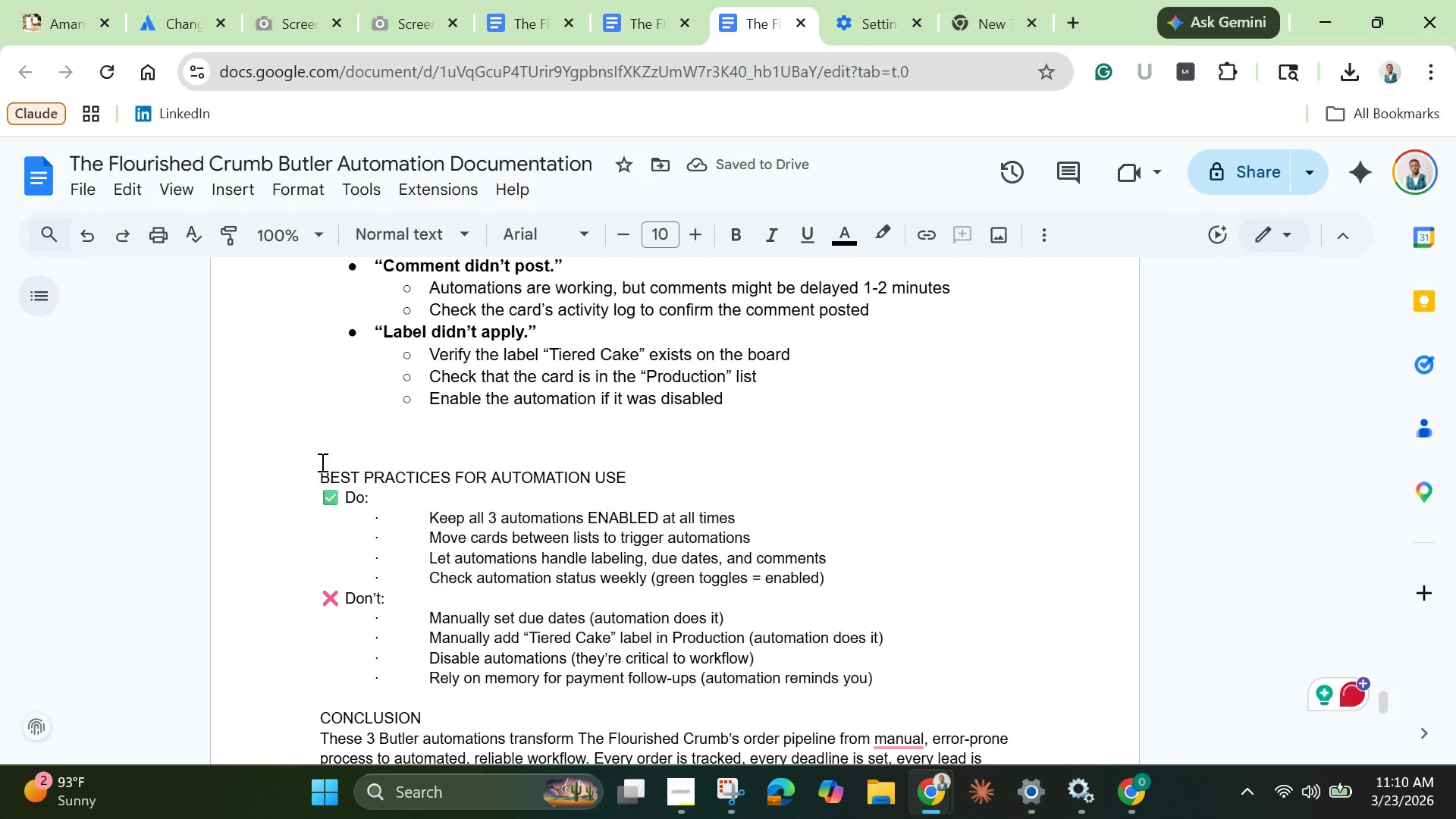 
left_click_drag(start_coordinate=[317, 472], to_coordinate=[669, 636])
 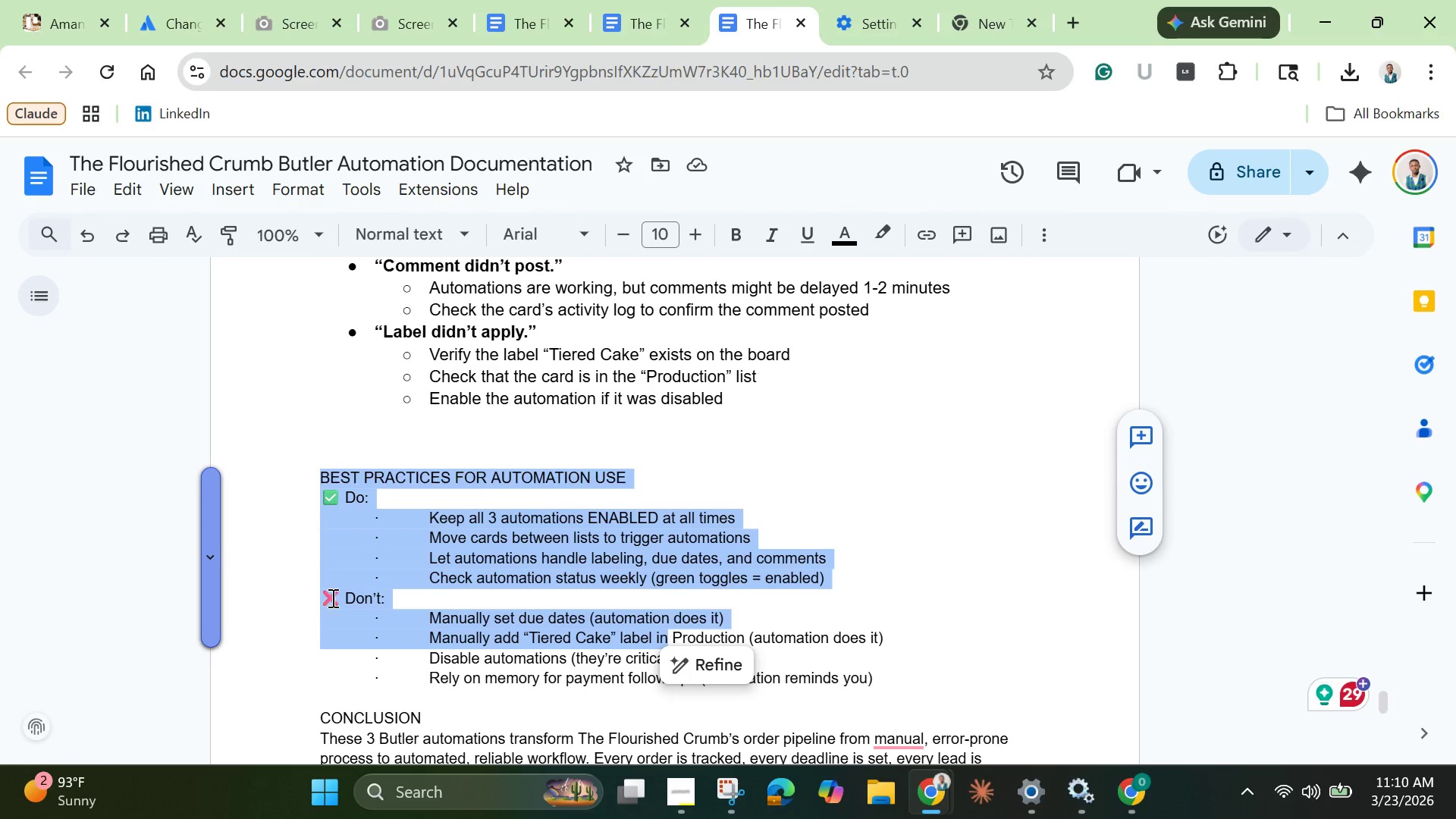 
left_click([338, 600])
 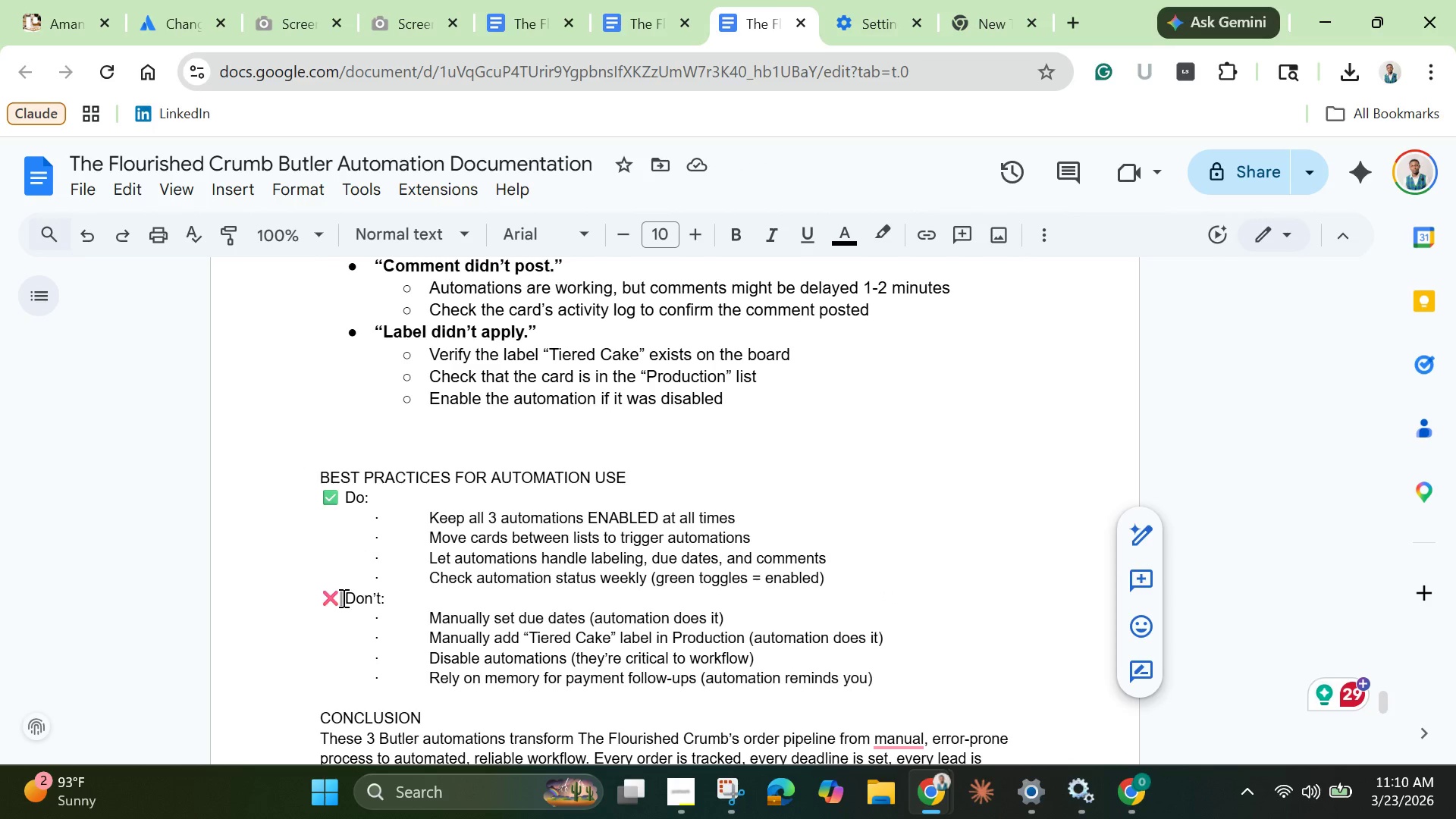 
left_click([342, 598])
 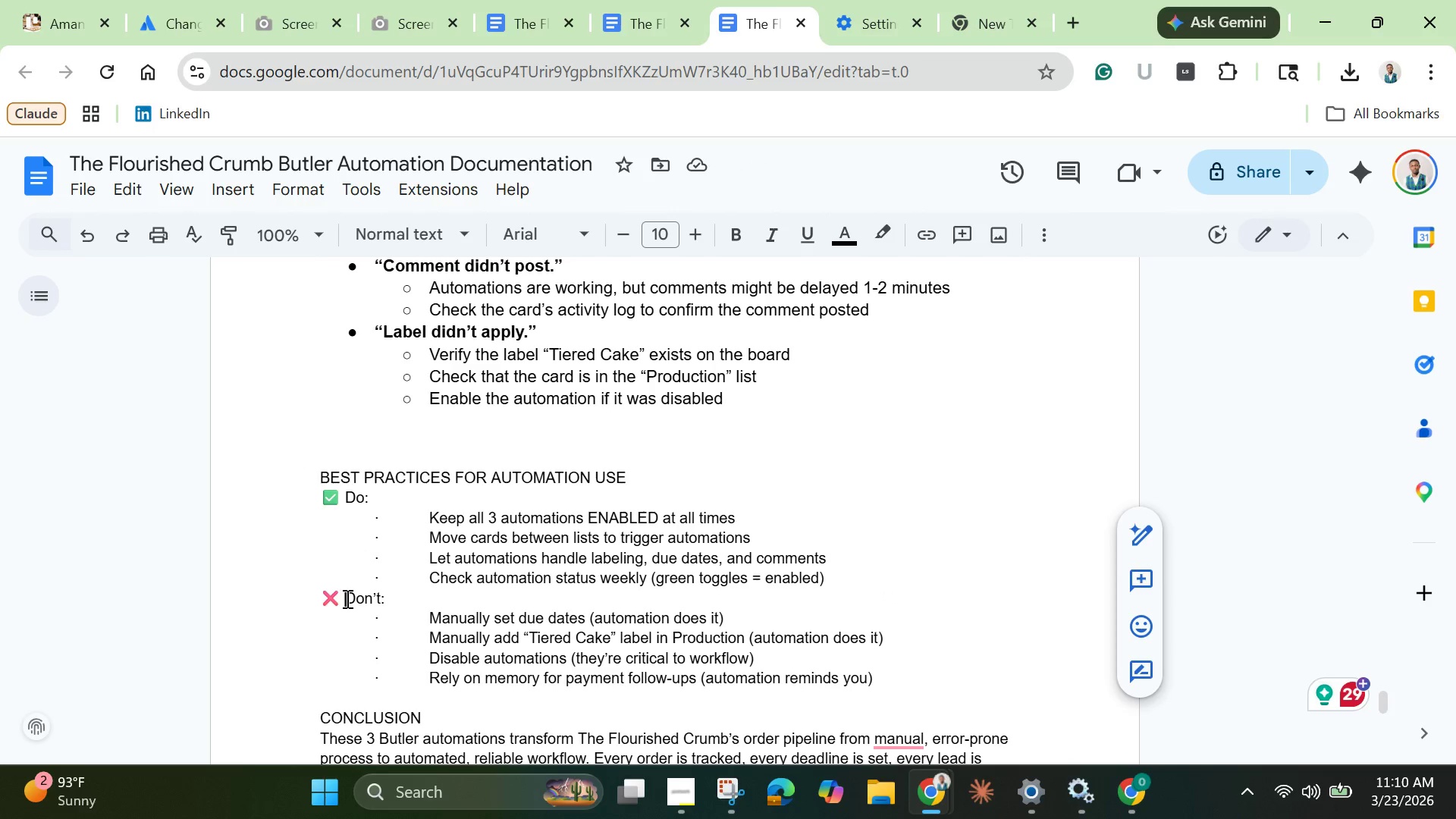 
left_click([346, 598])
 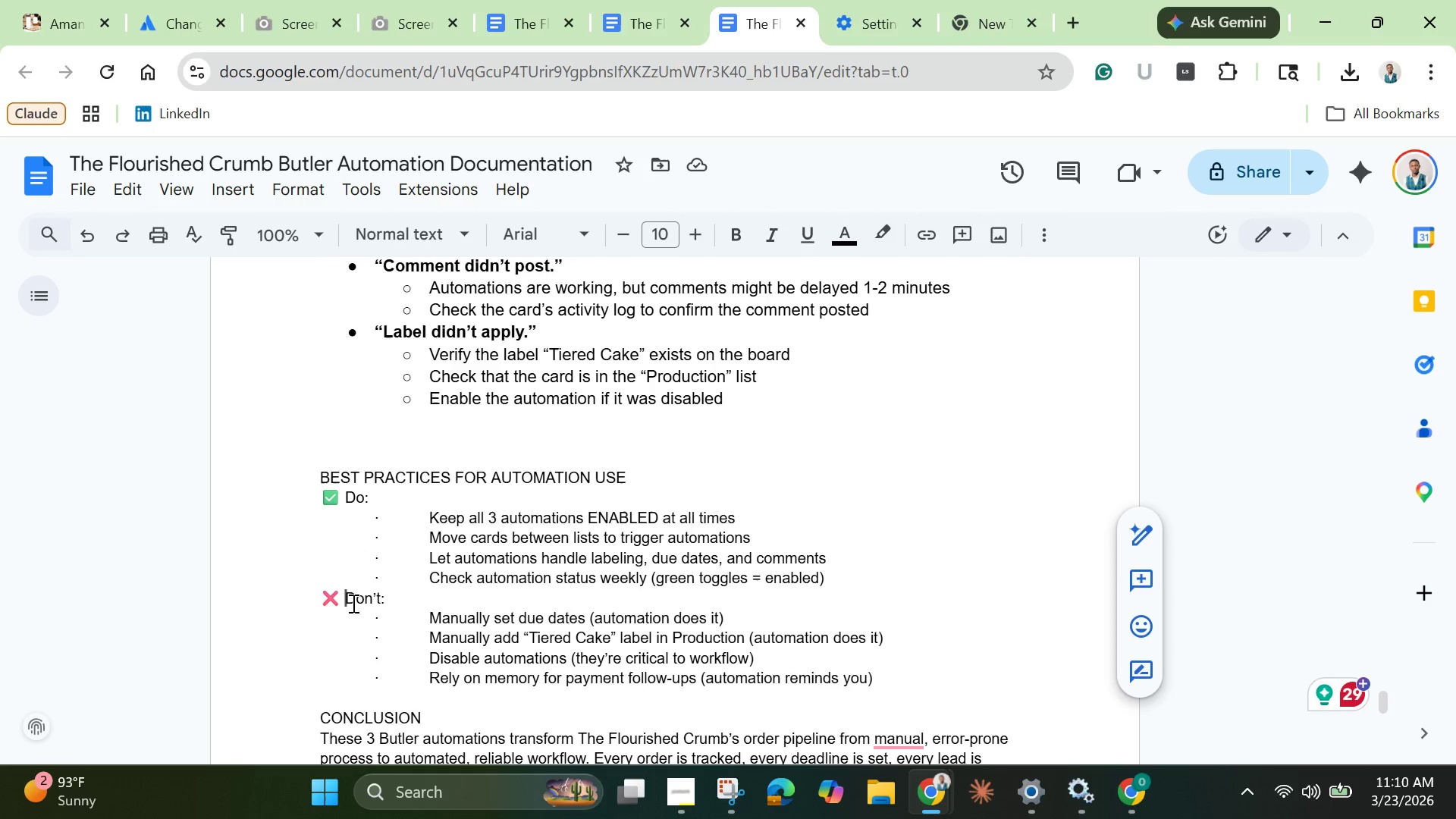 
key(Backspace)
 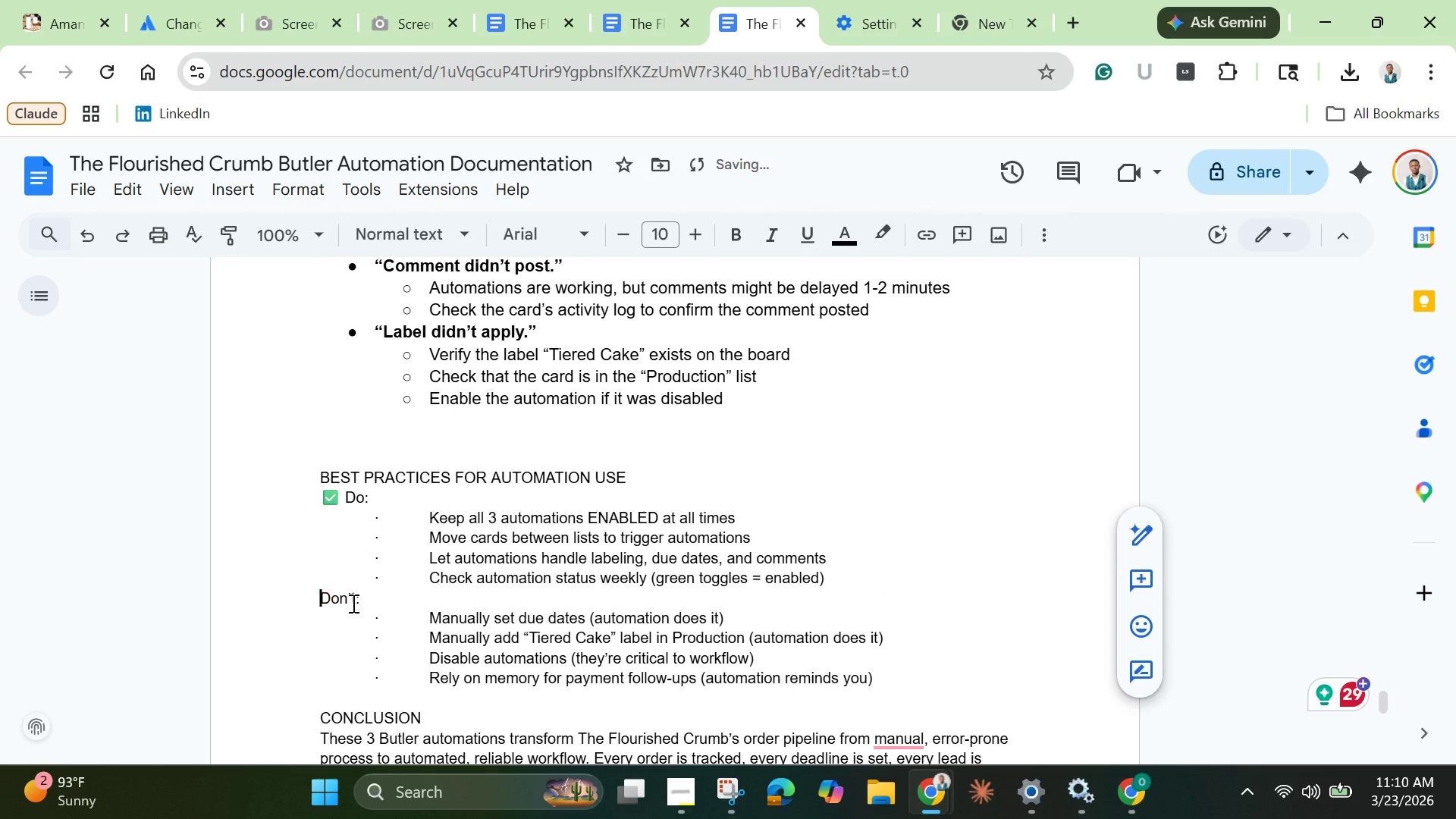 
key(Backspace)
 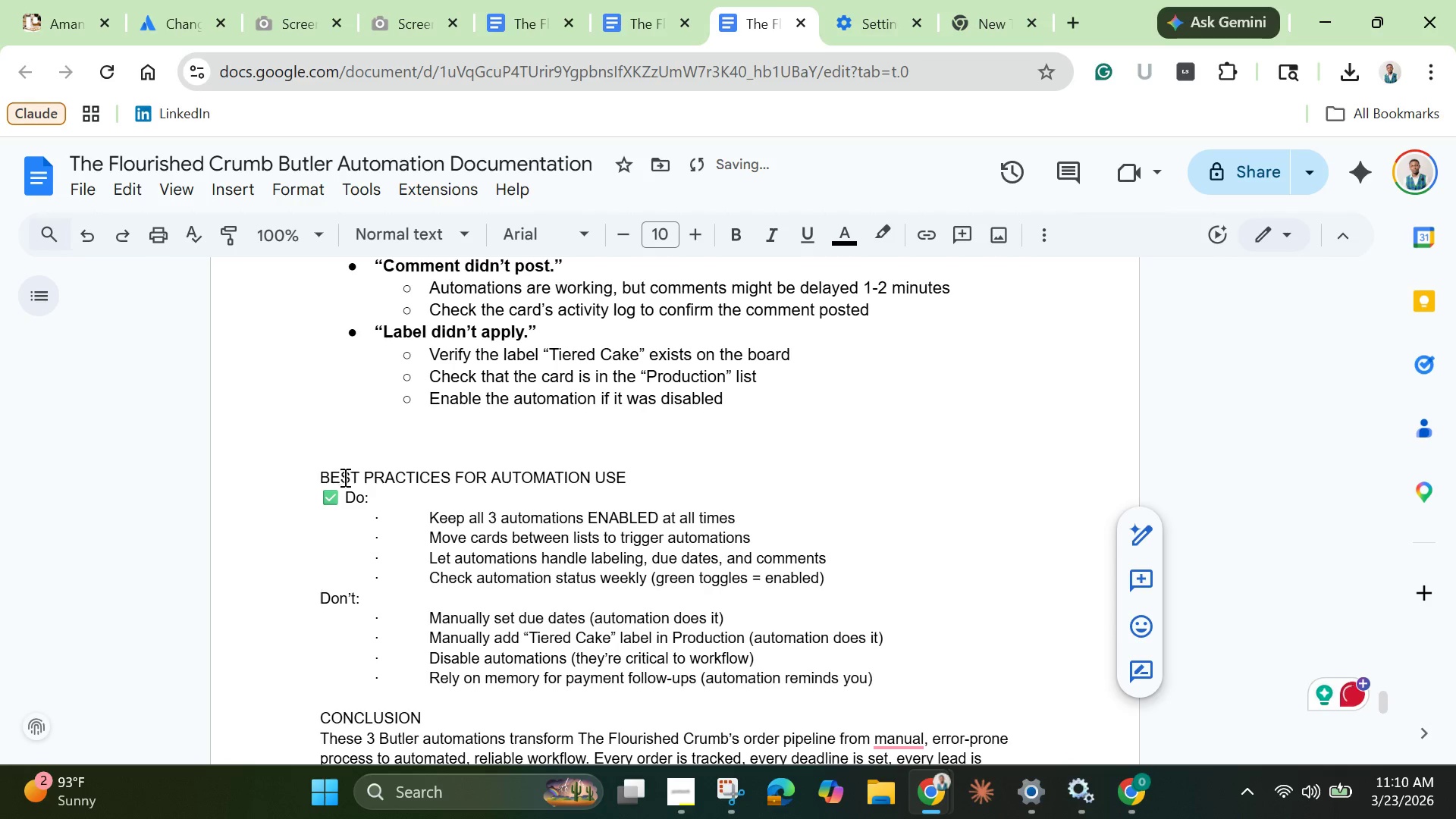 
left_click([344, 503])
 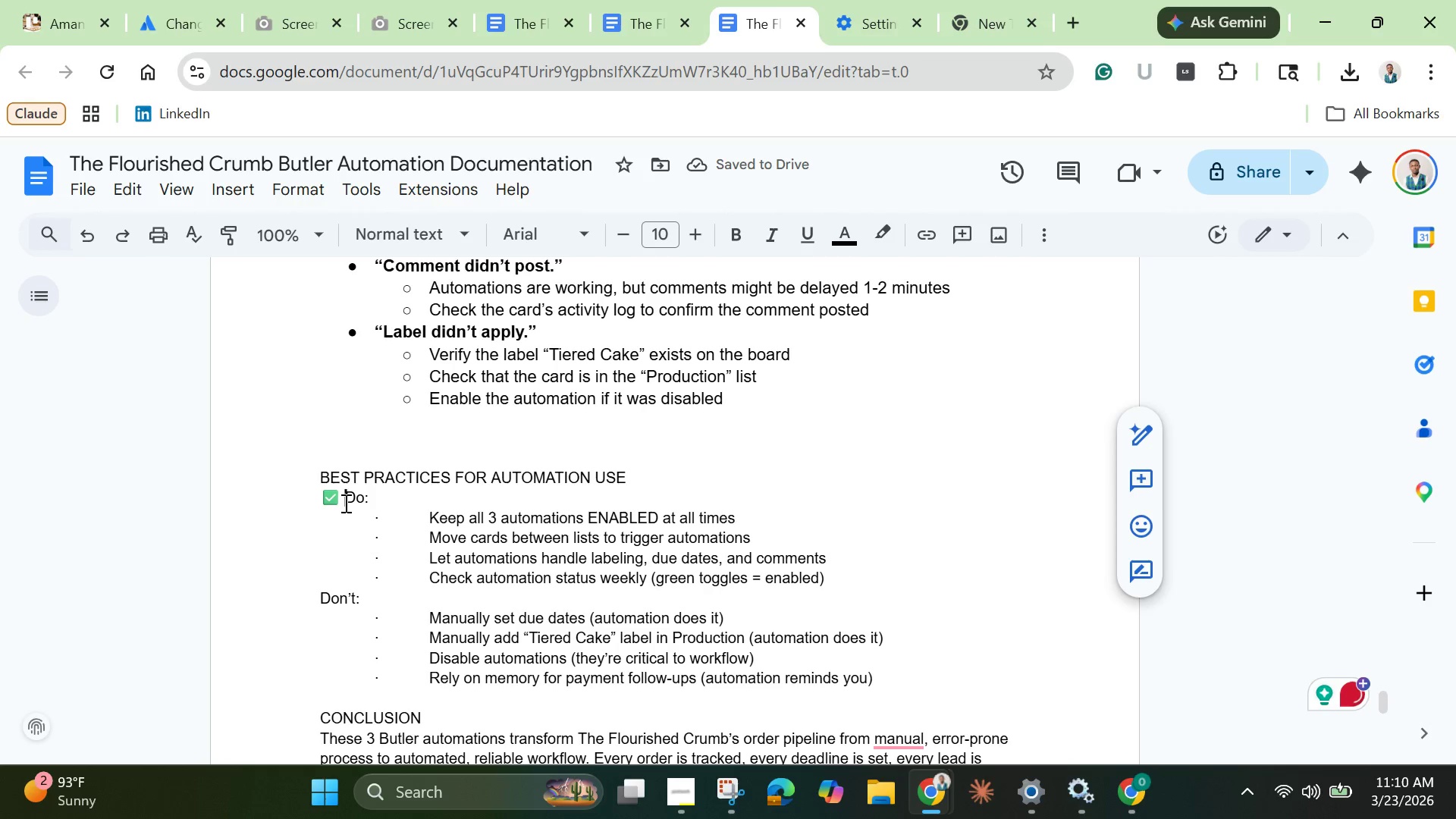 
key(Backspace)
 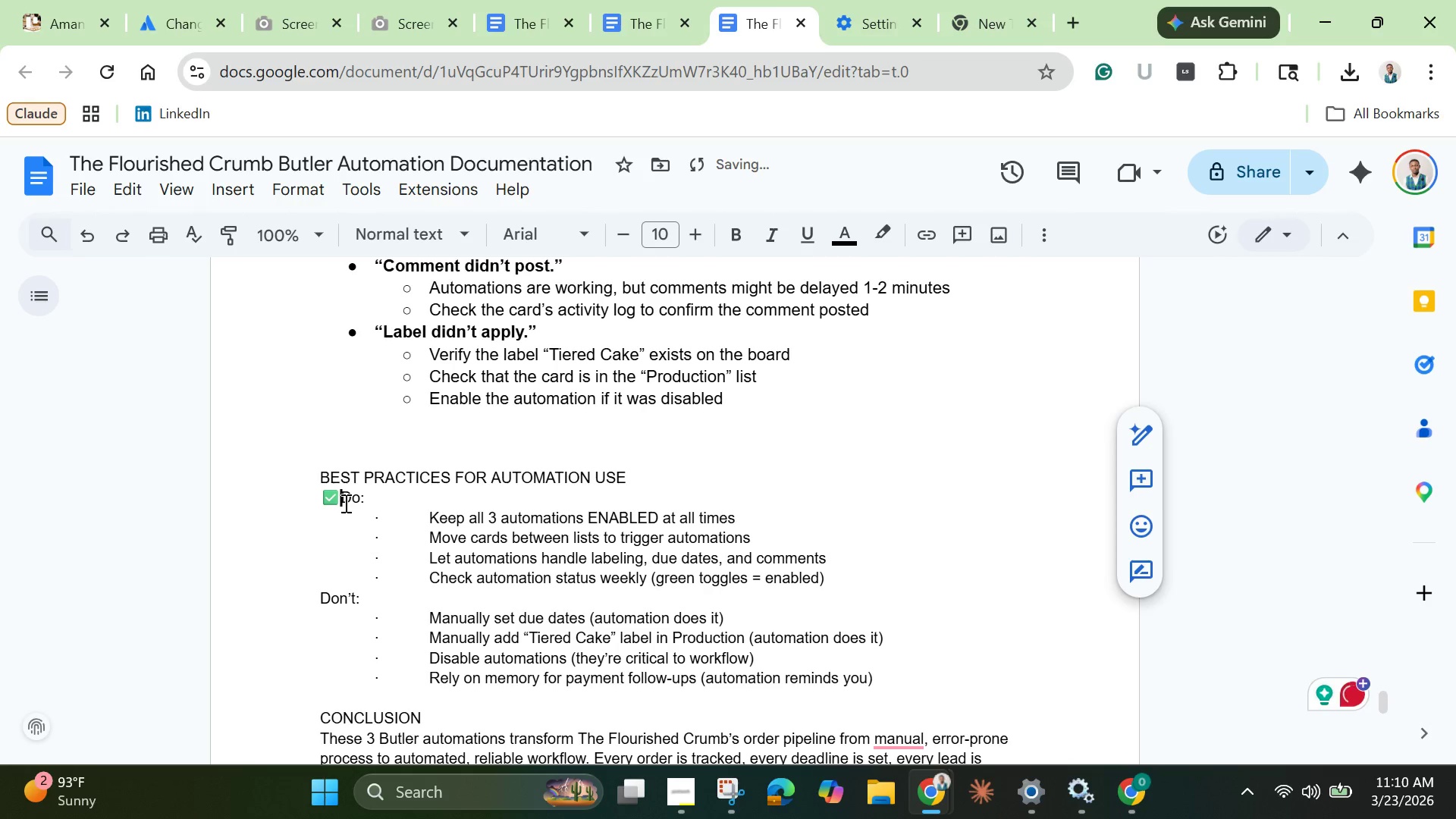 
key(Backspace)
 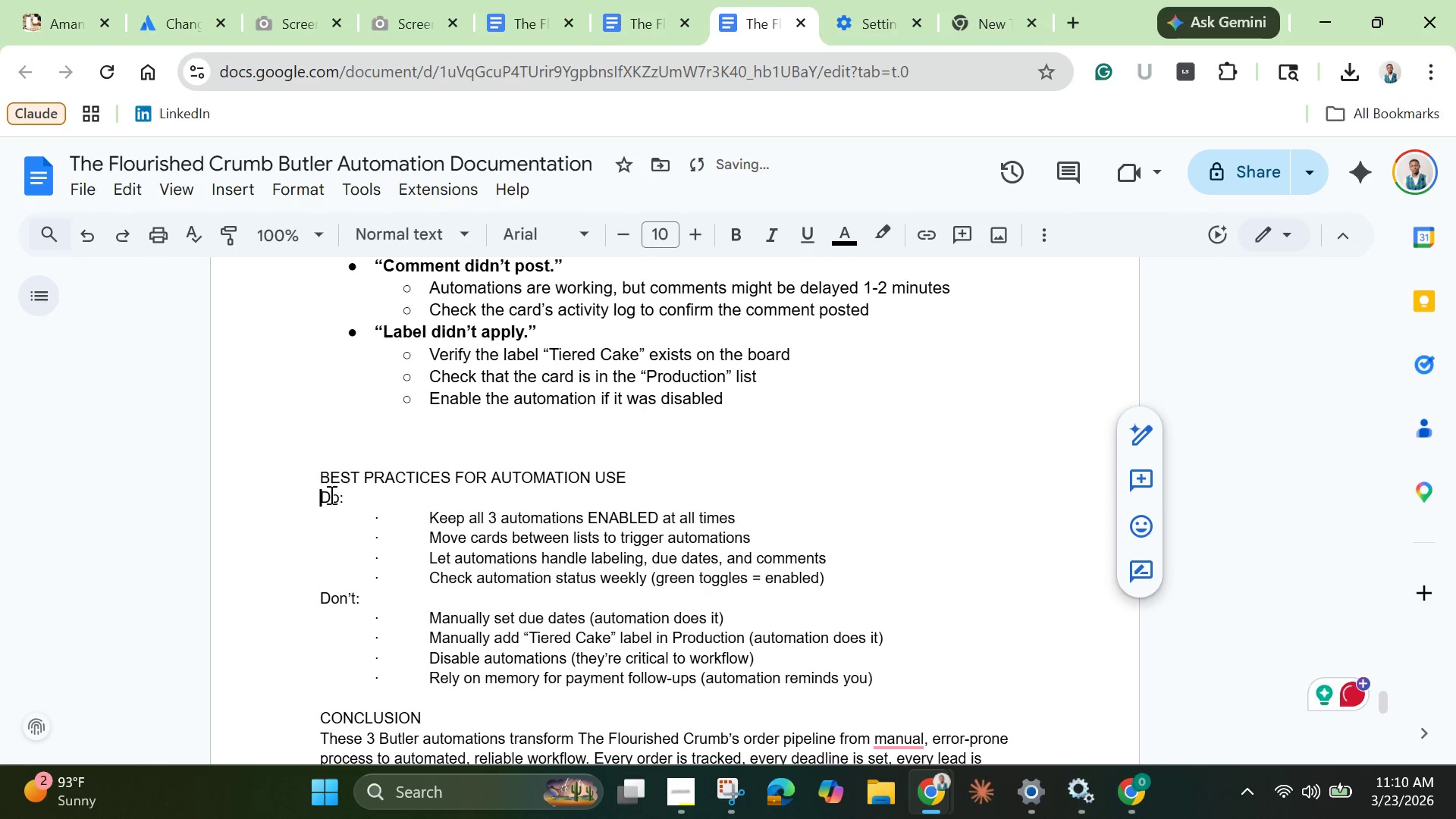 
left_click_drag(start_coordinate=[321, 498], to_coordinate=[788, 598])
 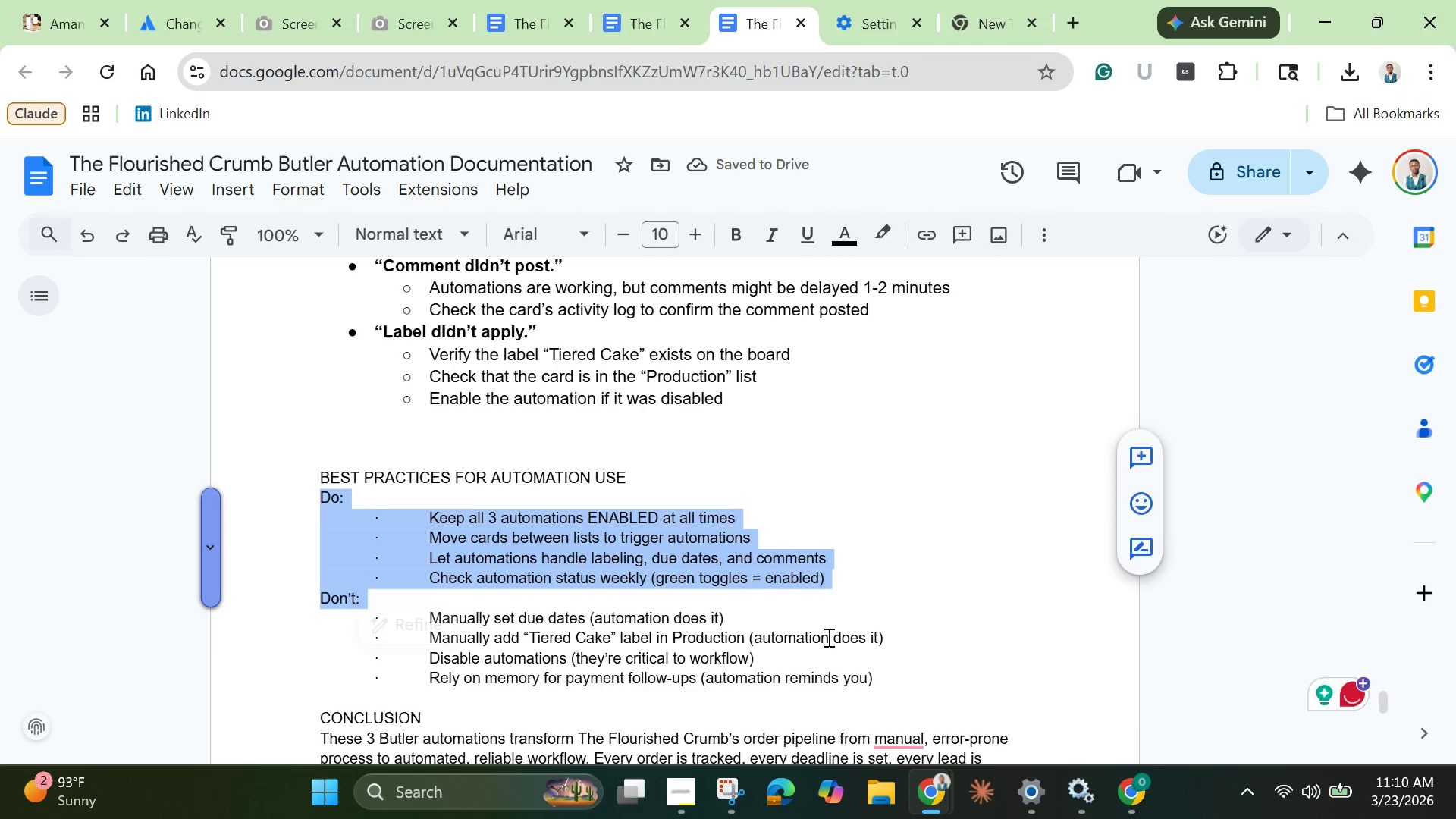 
left_click_drag(start_coordinate=[819, 624], to_coordinate=[833, 644])
 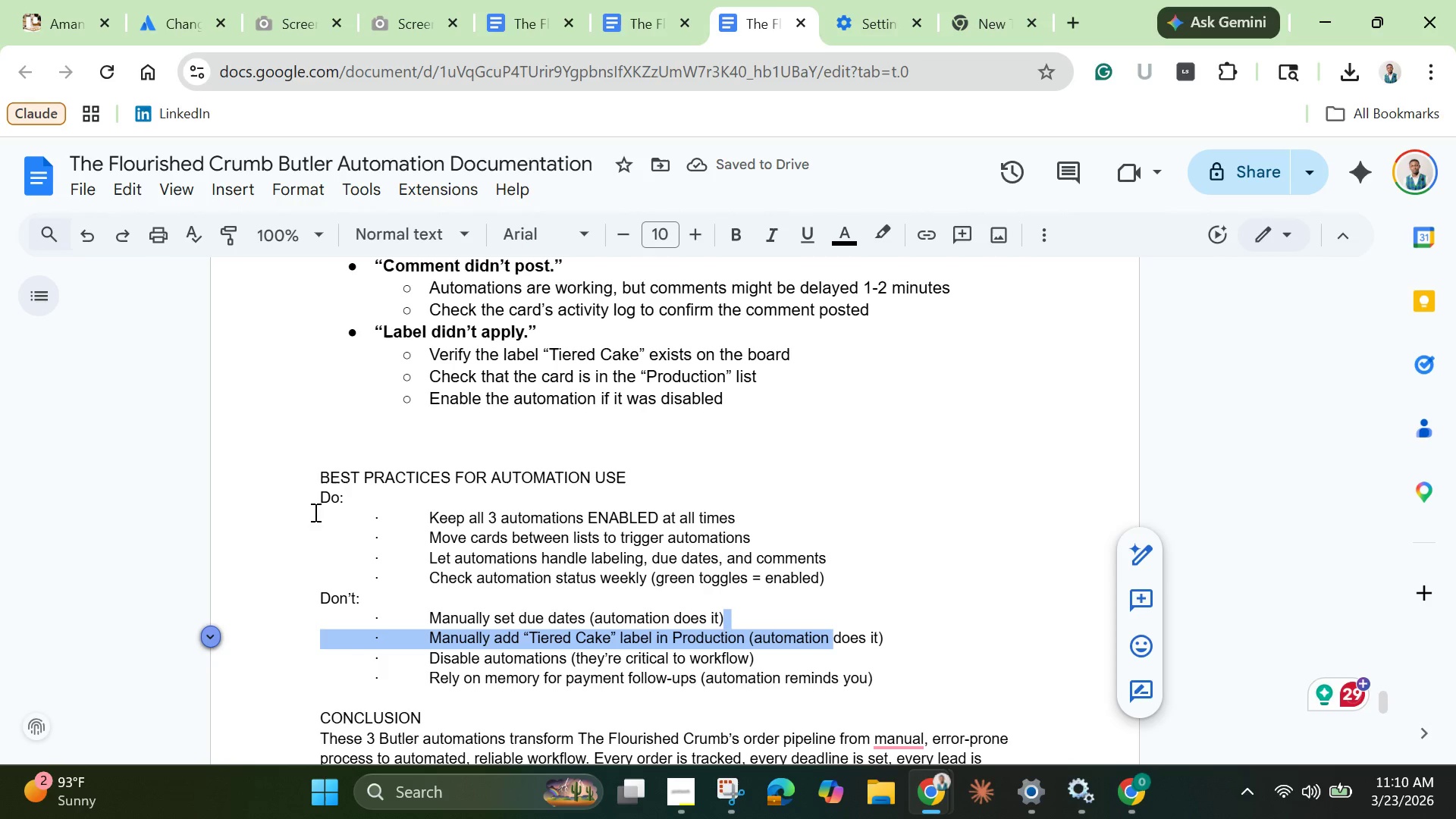 
left_click_drag(start_coordinate=[318, 496], to_coordinate=[893, 673])
 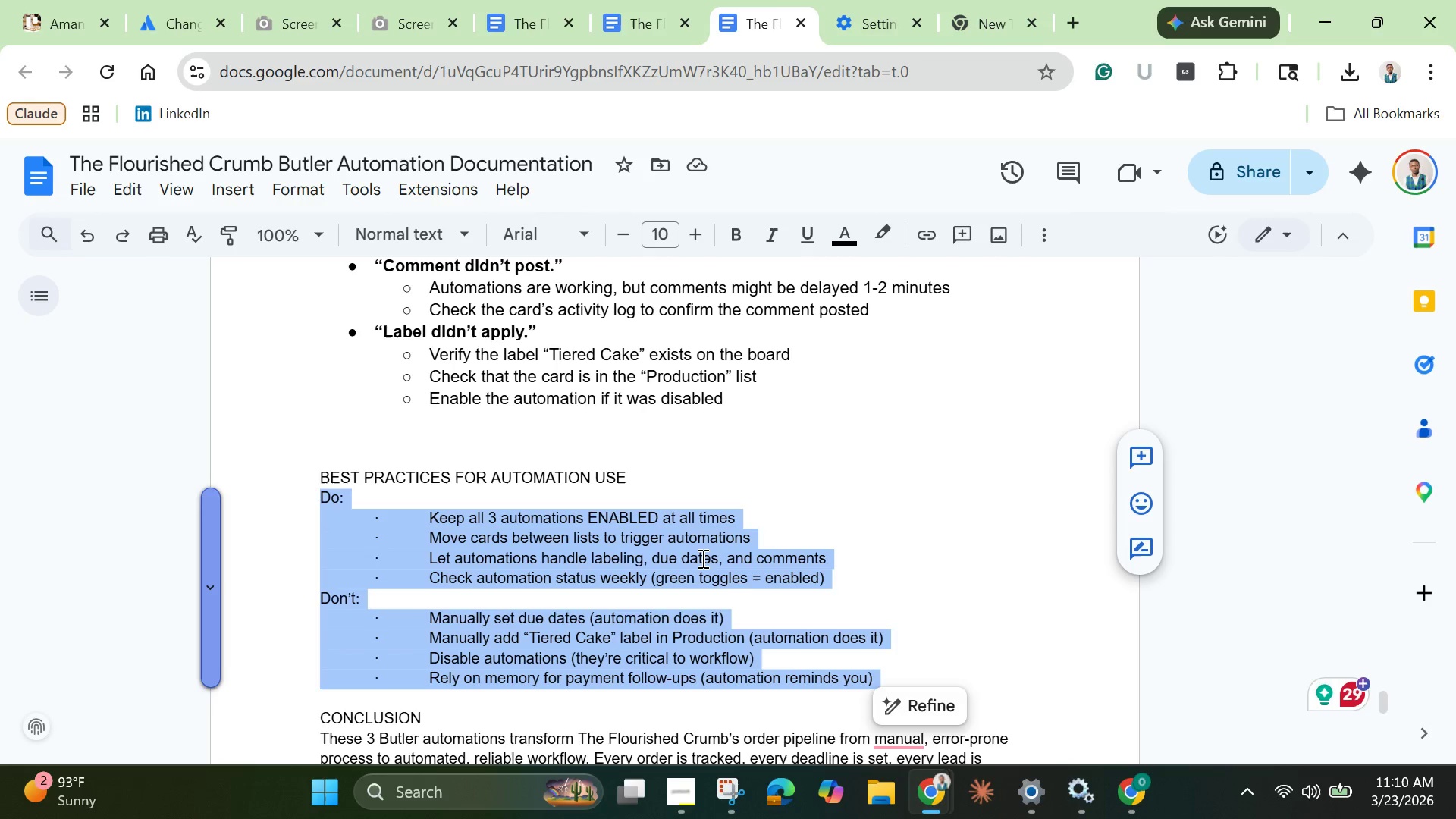 
right_click([701, 557])
 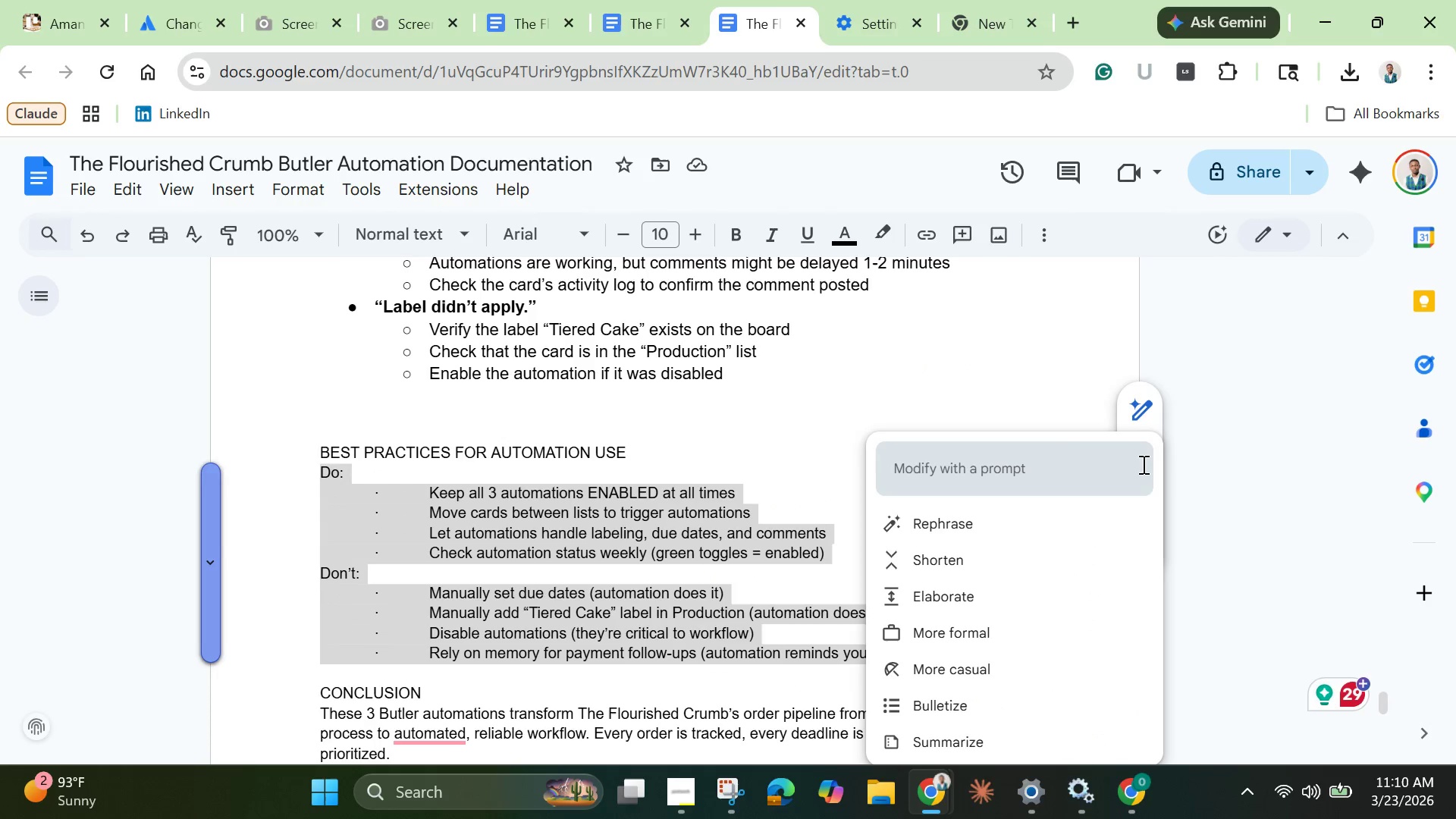 
left_click([1013, 465])
 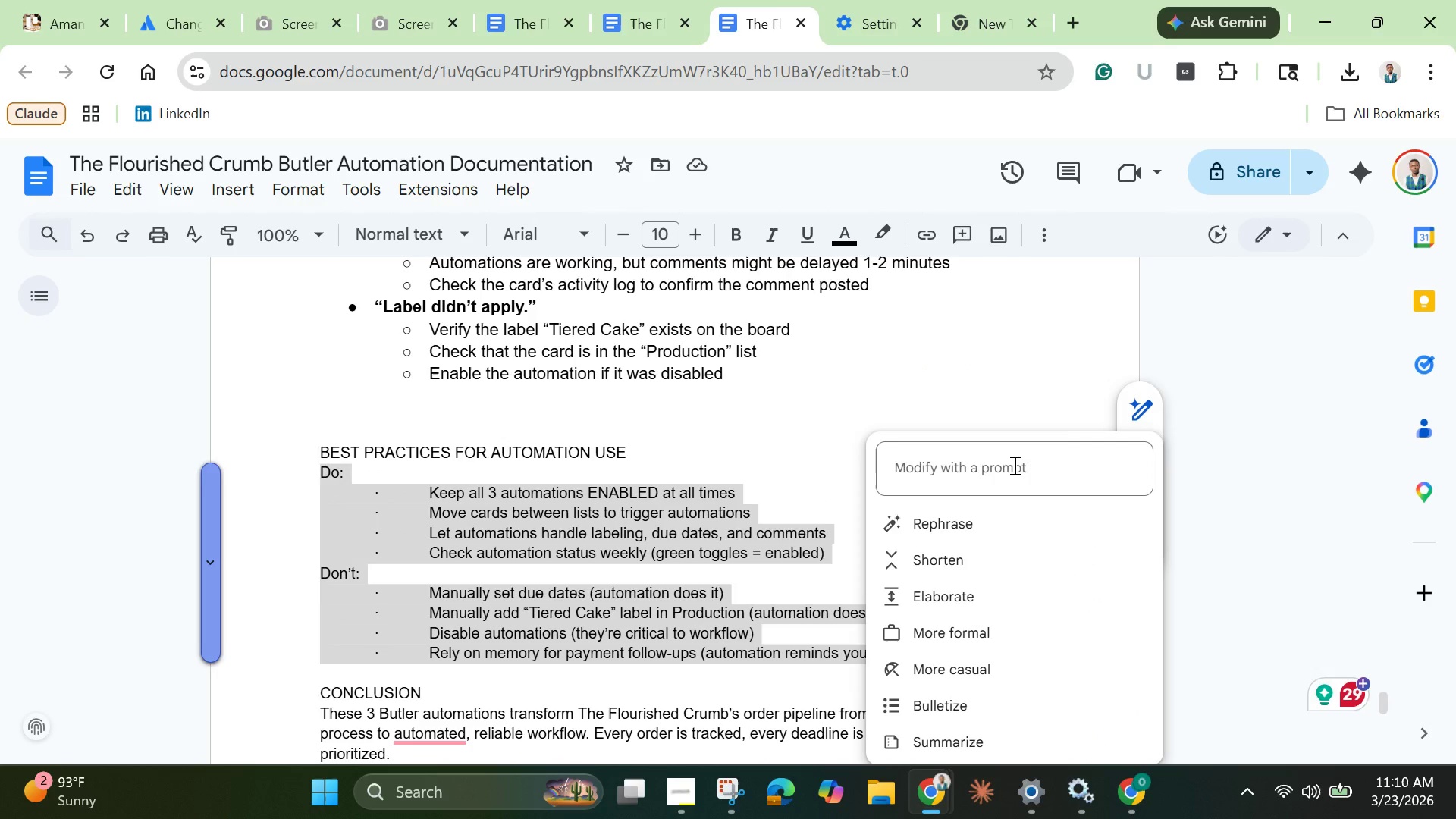 
type(table)
 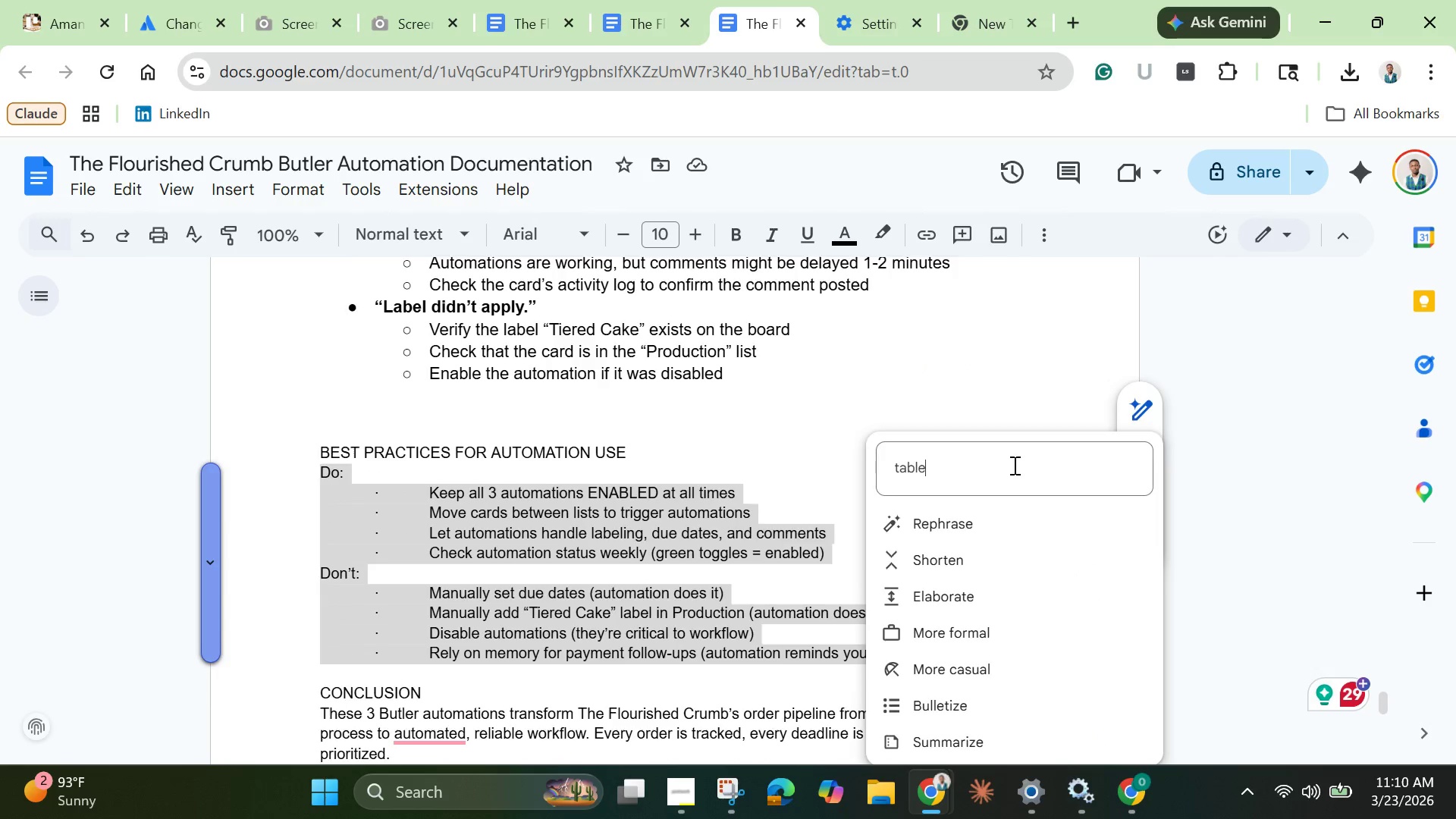 
key(Enter)
 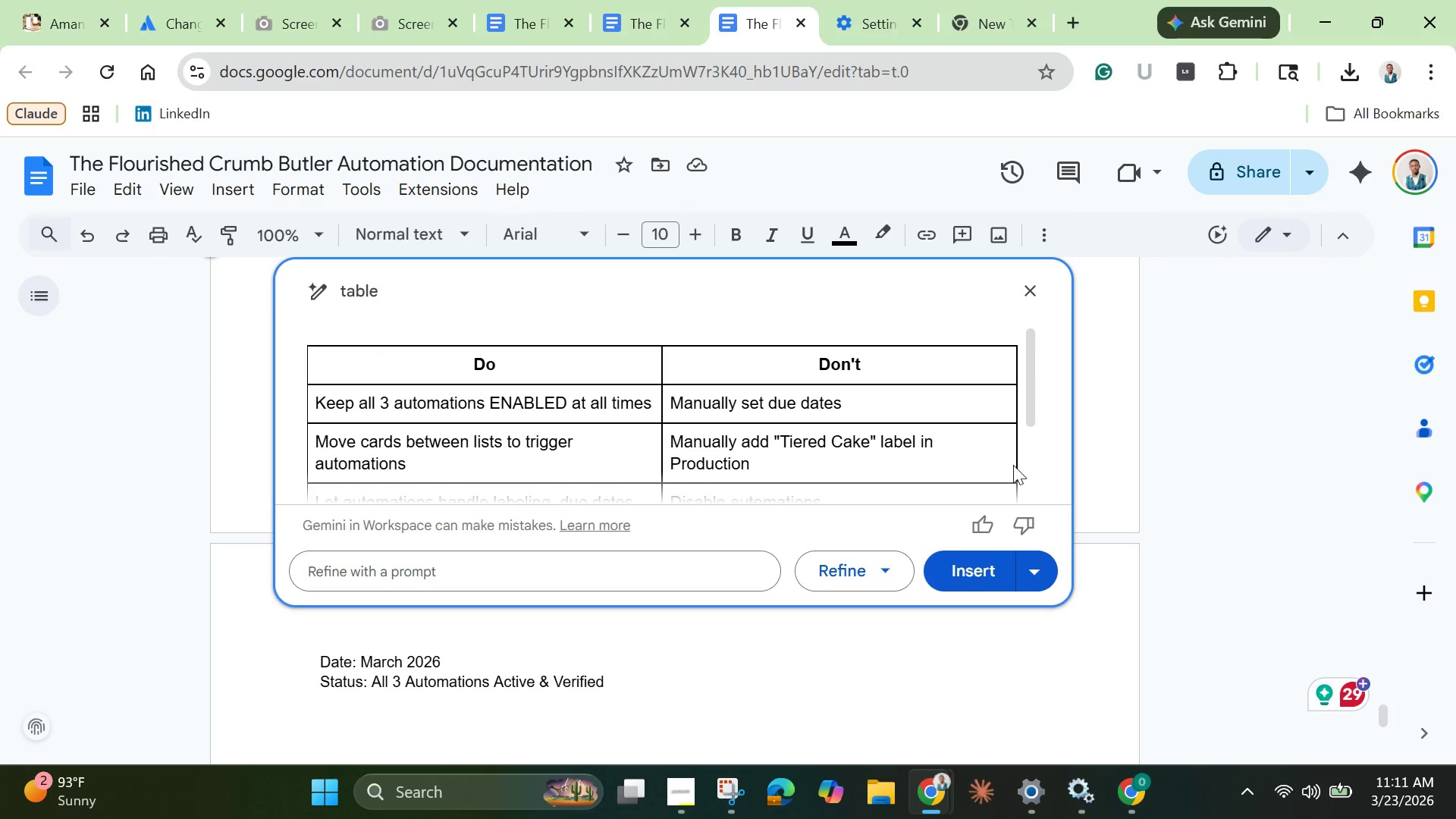 
left_click([1040, 573])
 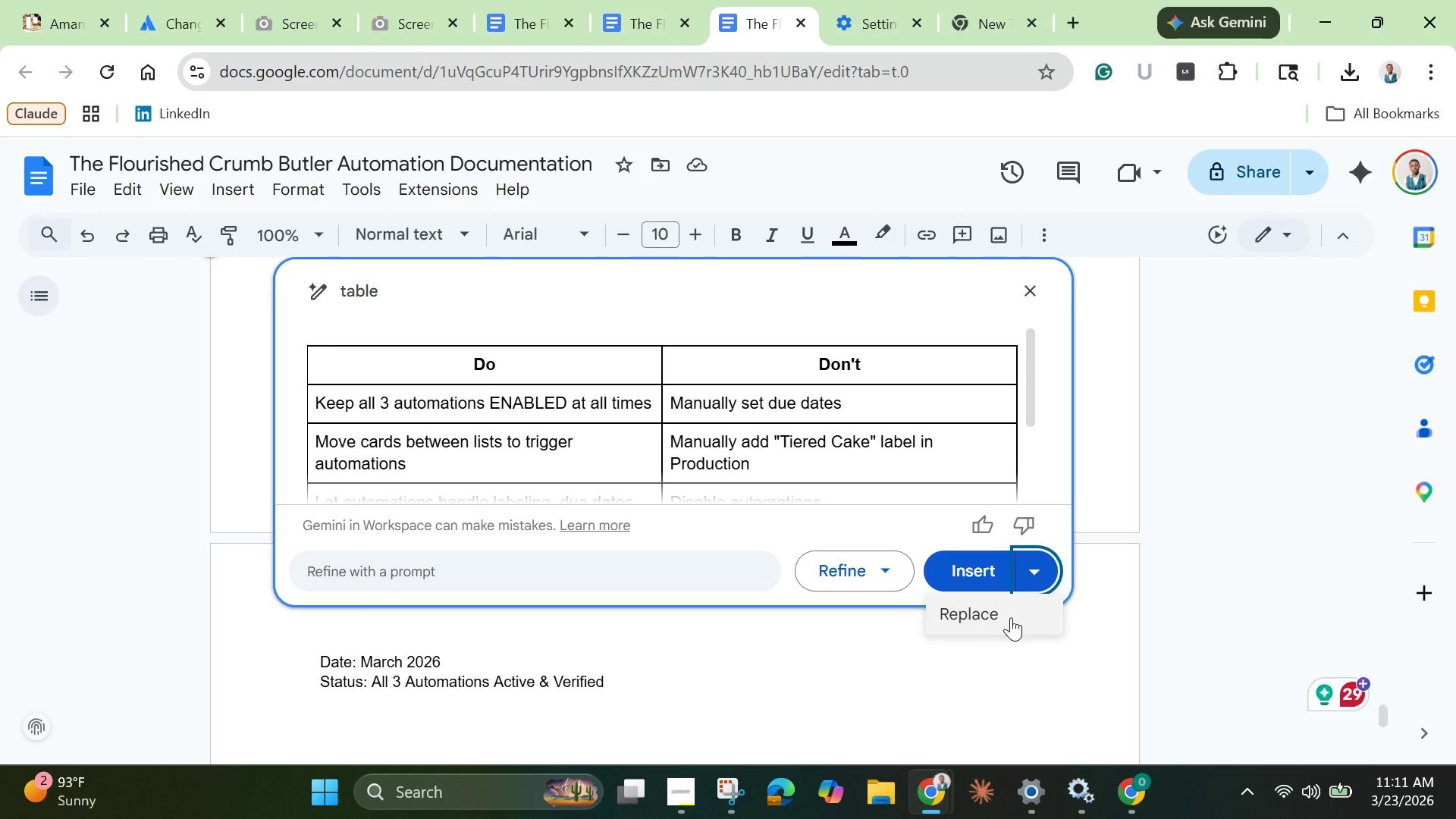 
left_click([1009, 617])
 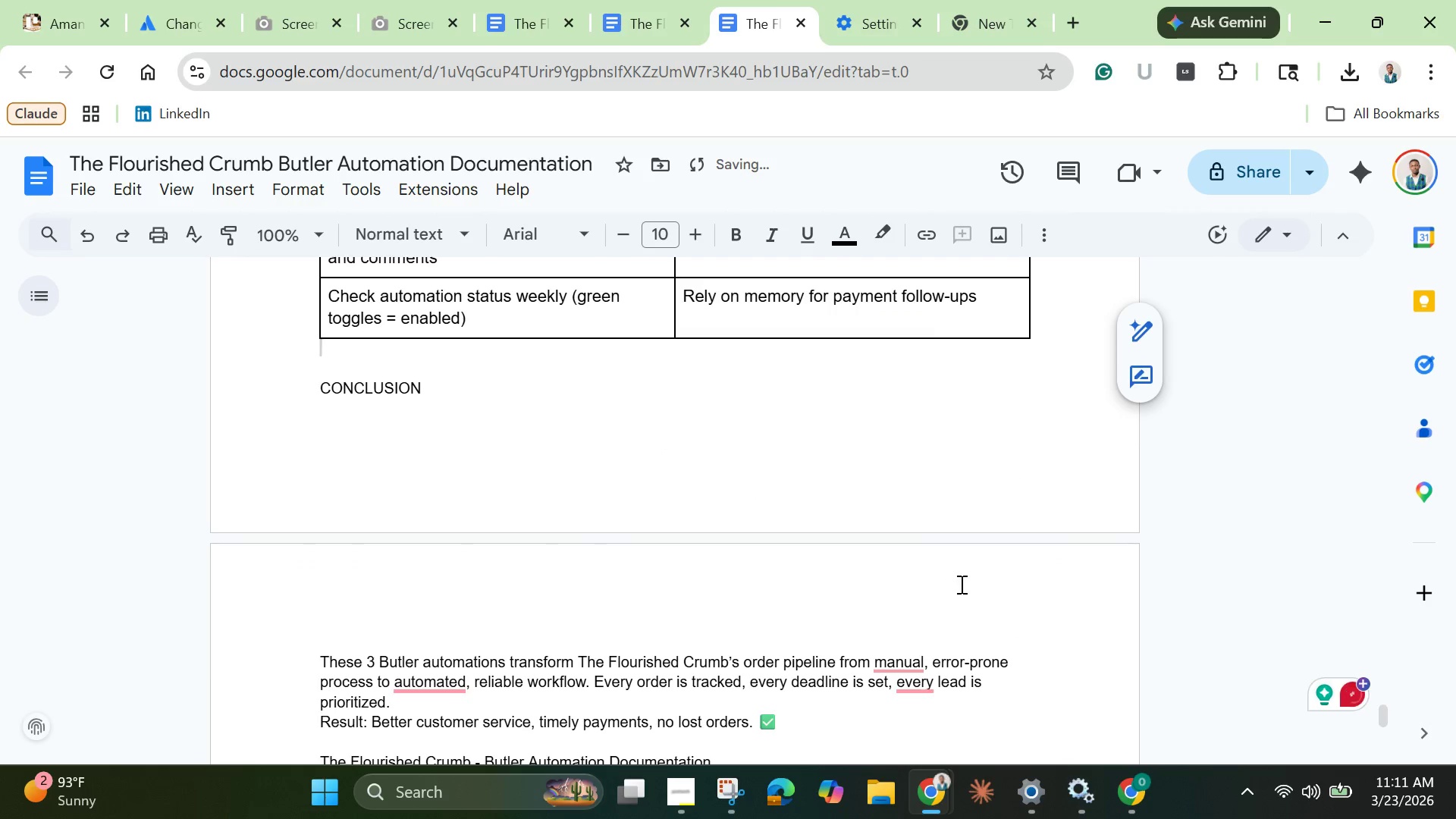 
scroll: coordinate [952, 579], scroll_direction: up, amount: 1.0
 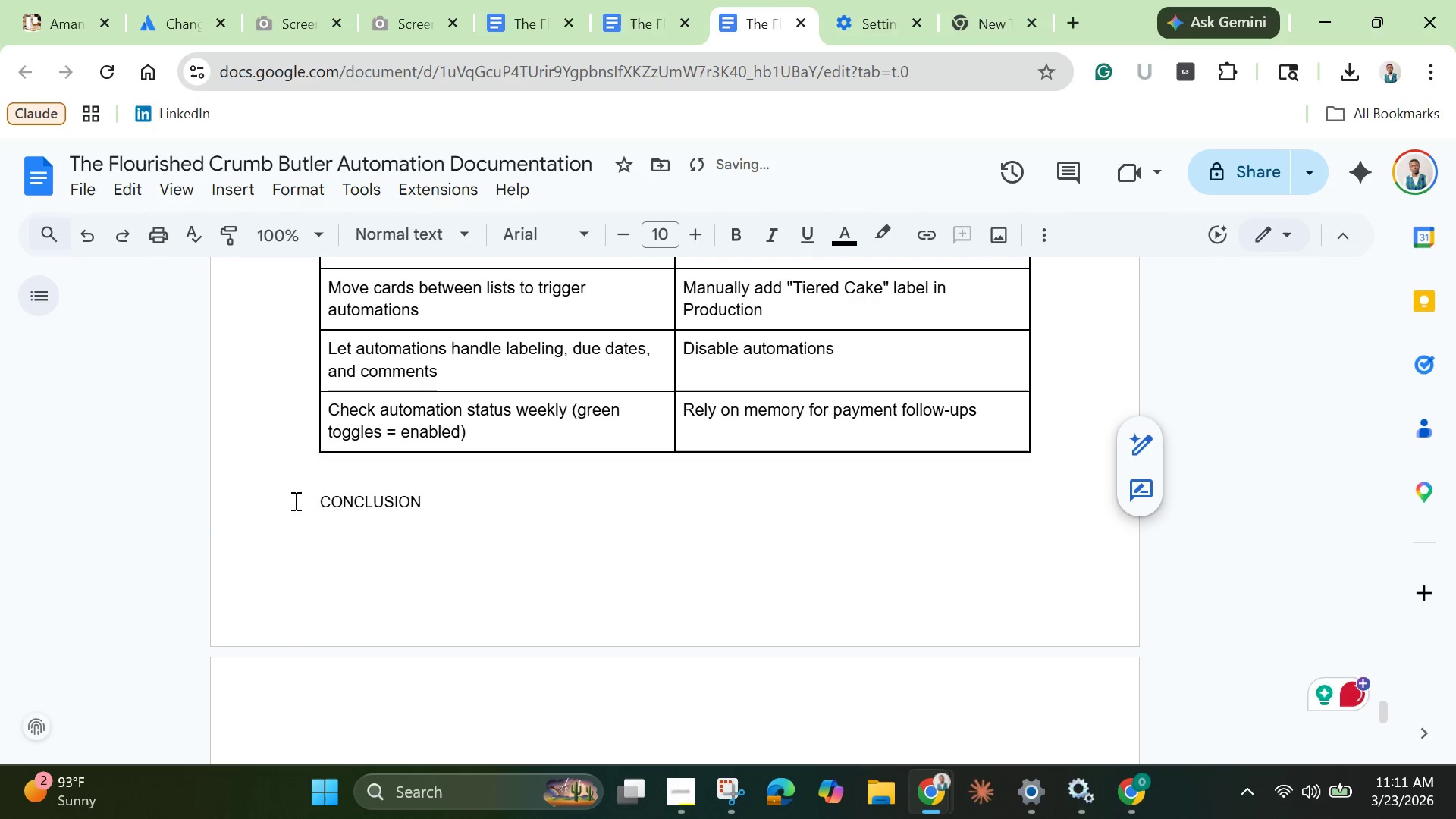 
left_click([318, 500])
 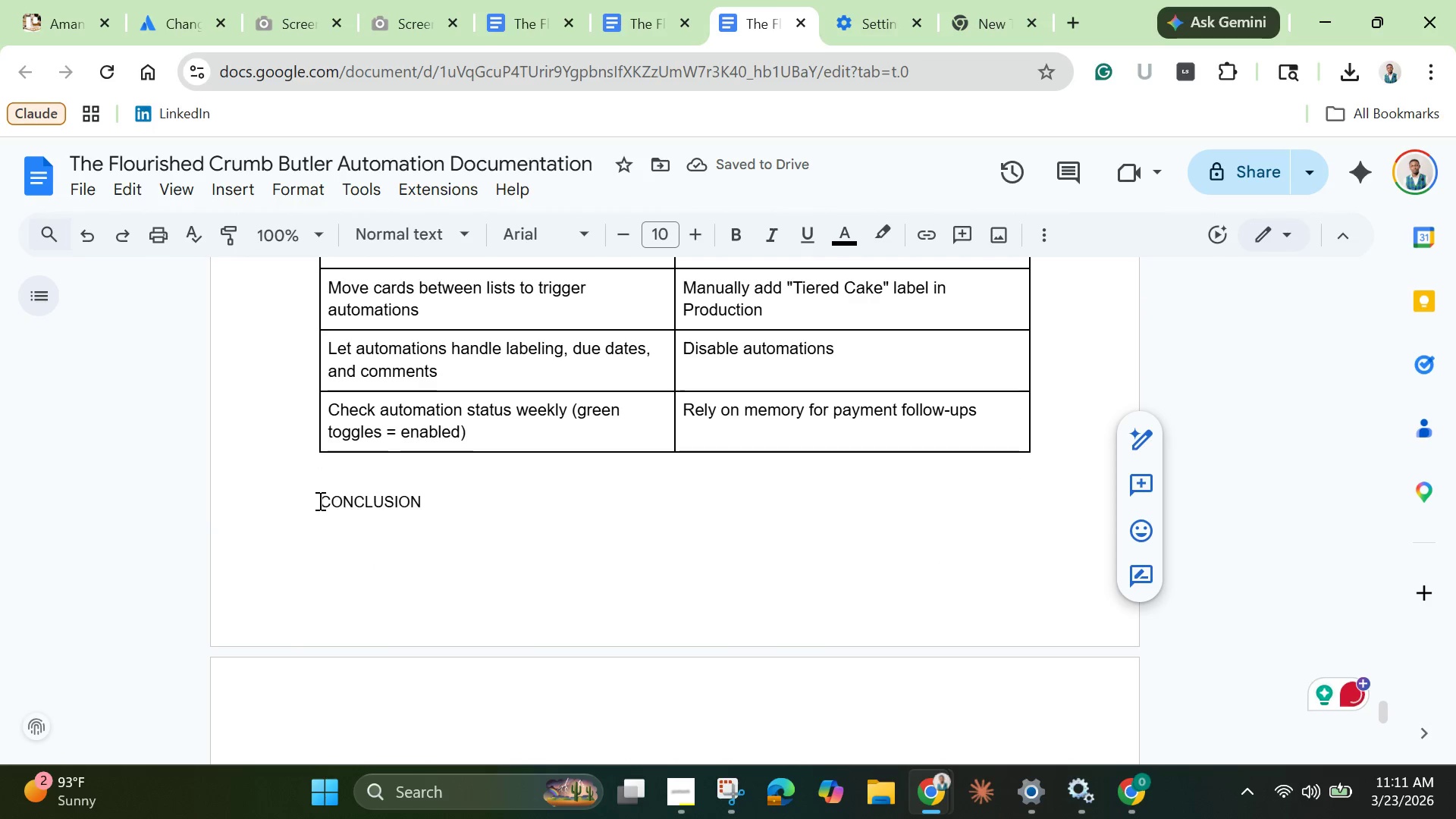 
key(Enter)
 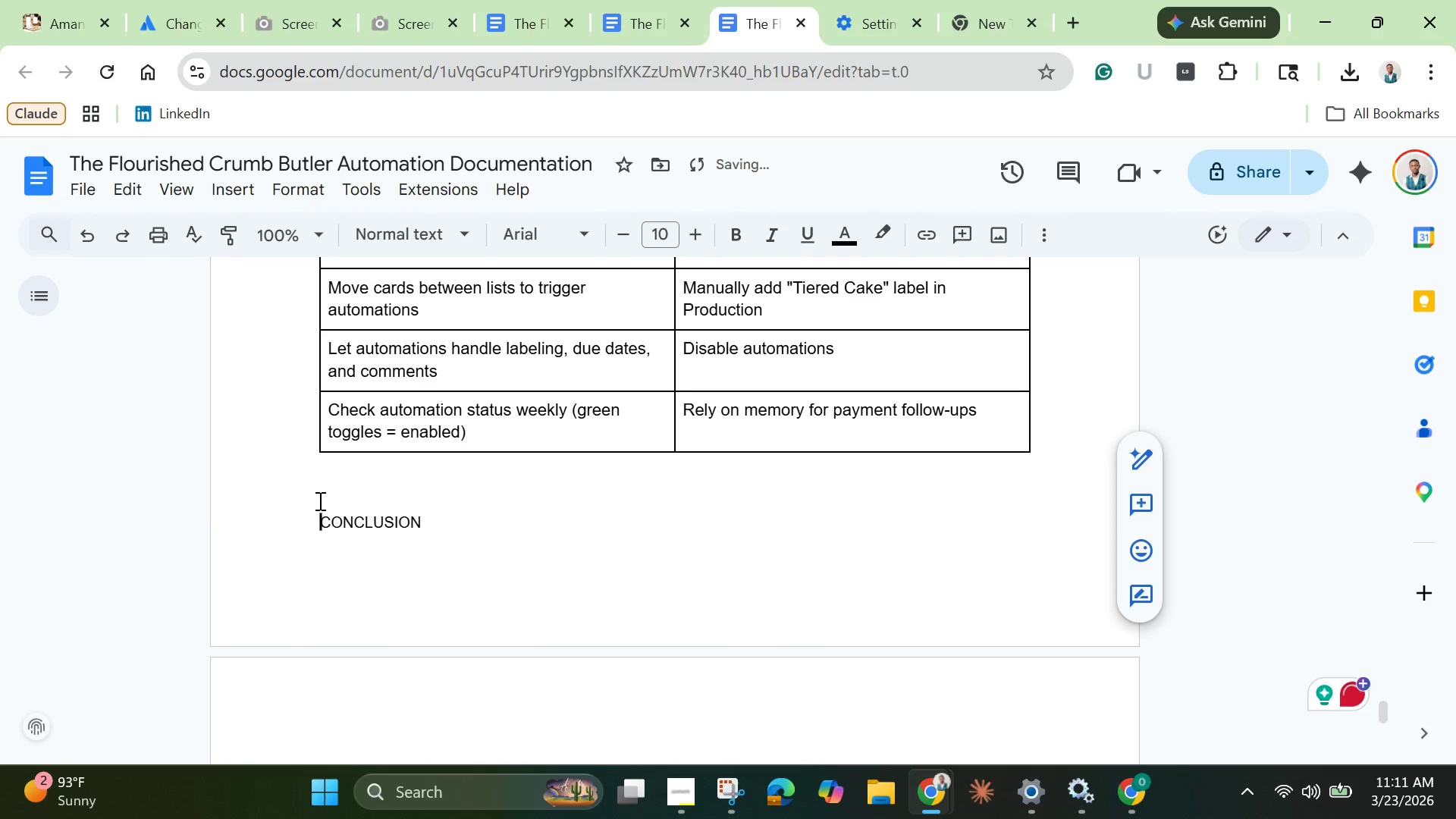 
key(Enter)
 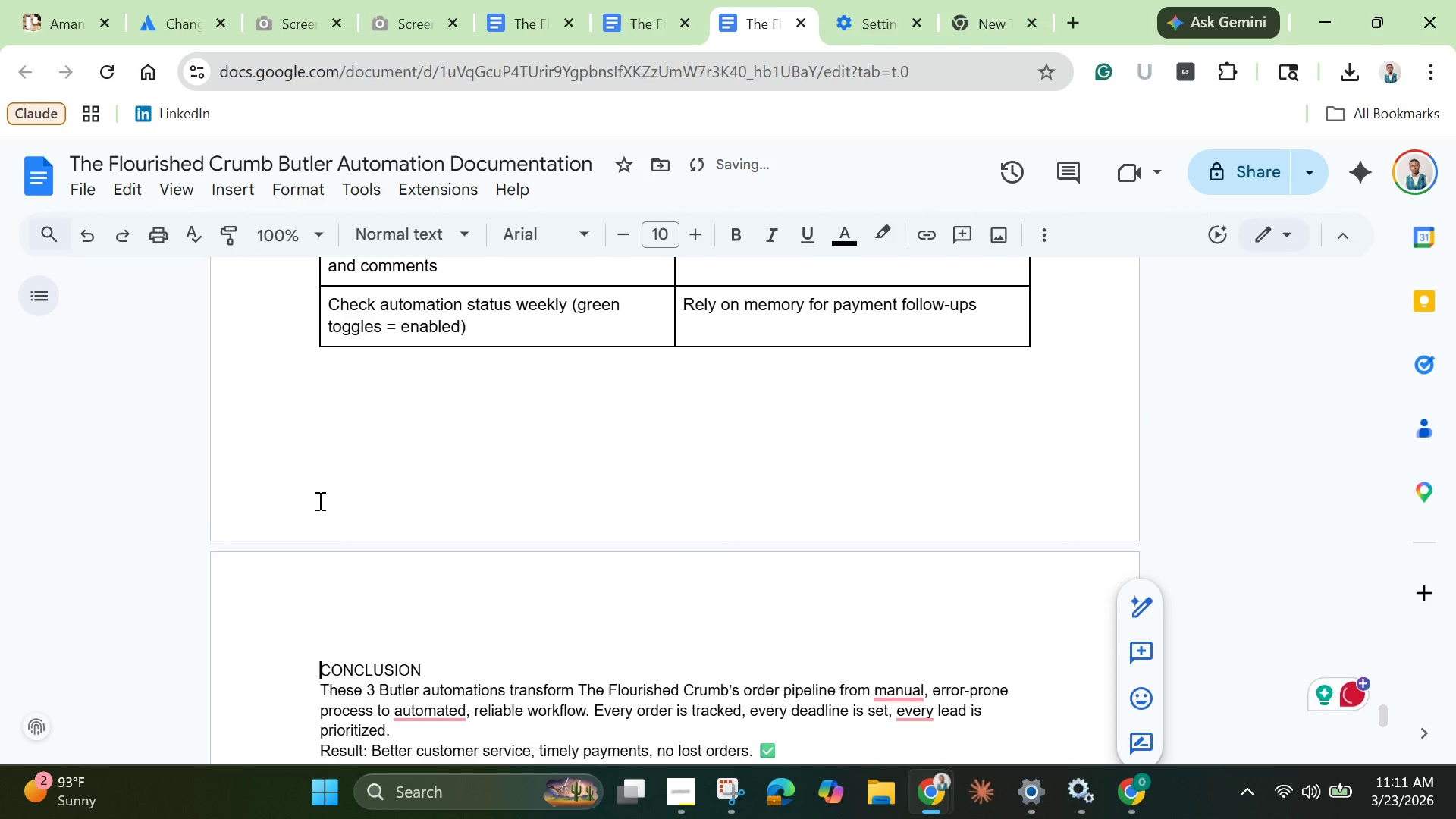 
key(Enter)
 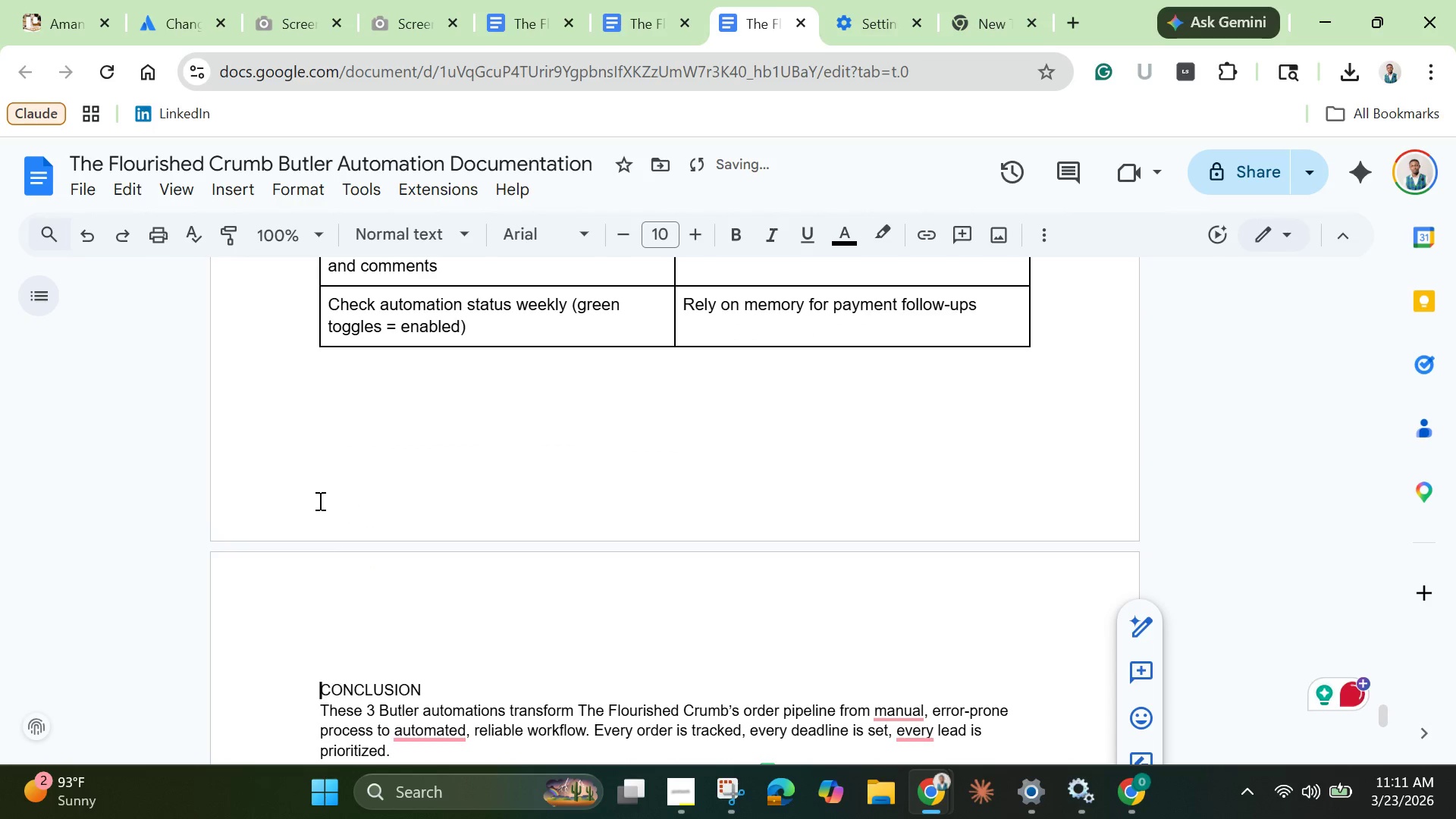 
key(Backspace)
 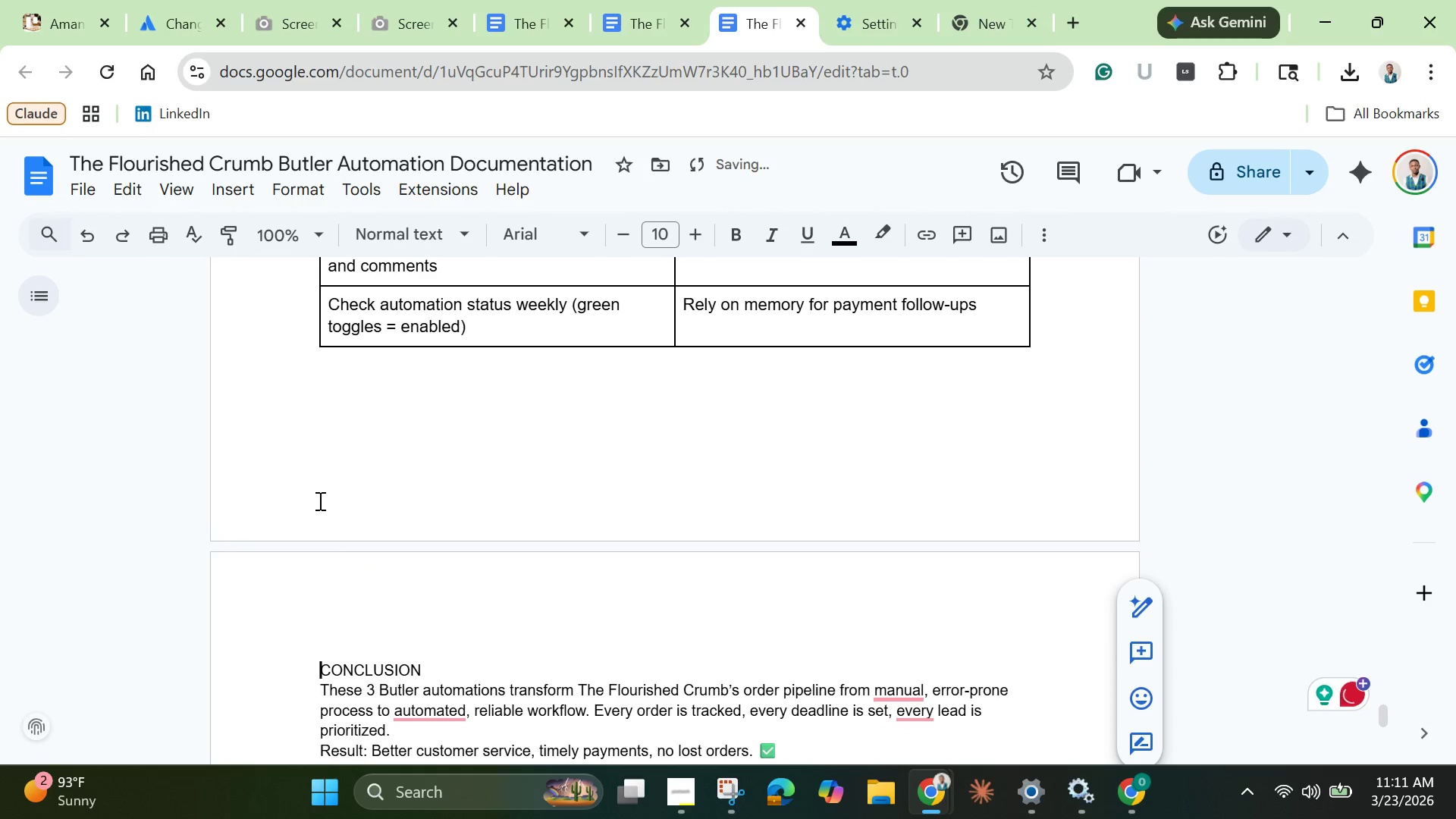 
key(Backspace)
 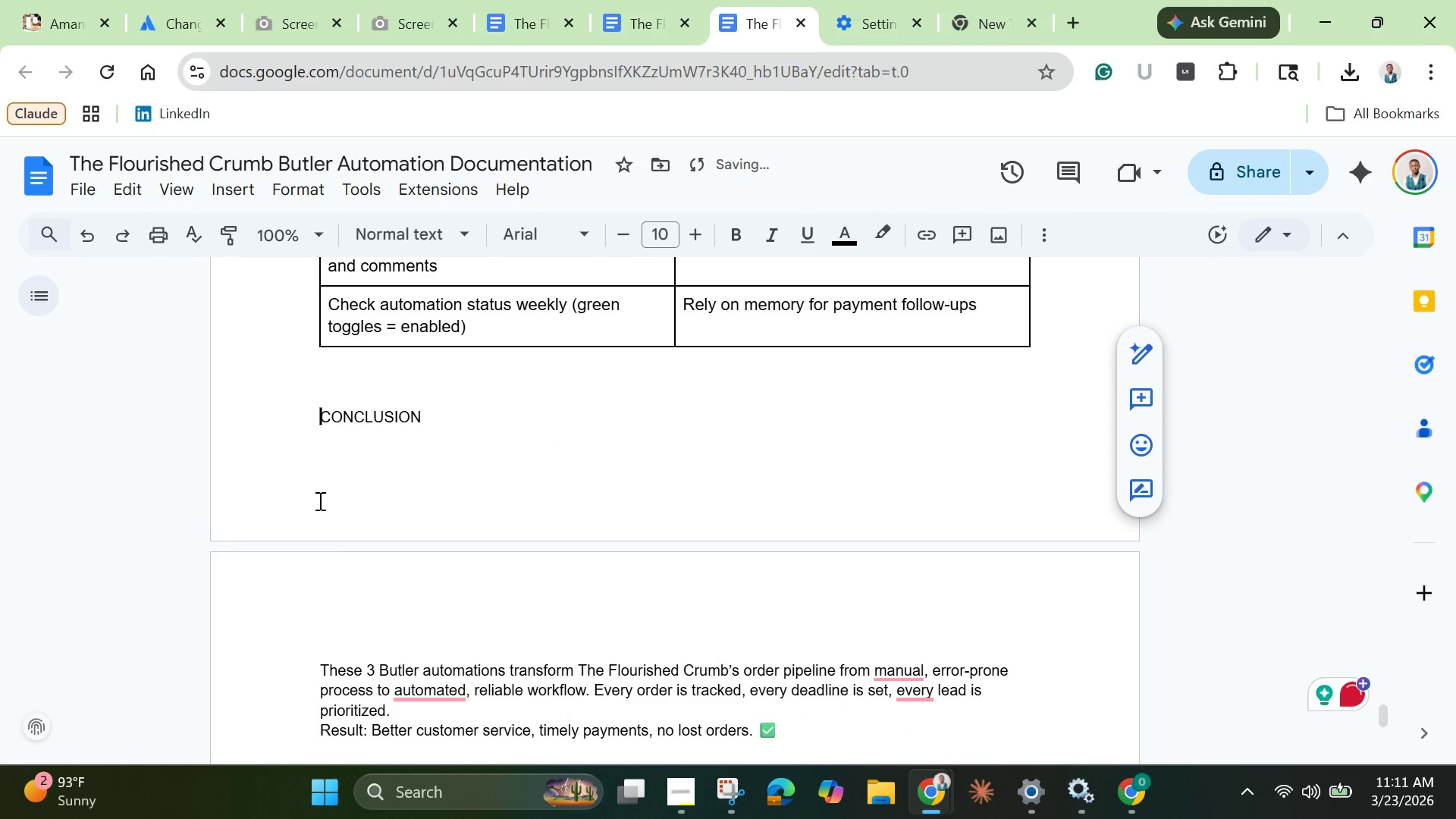 
key(Enter)
 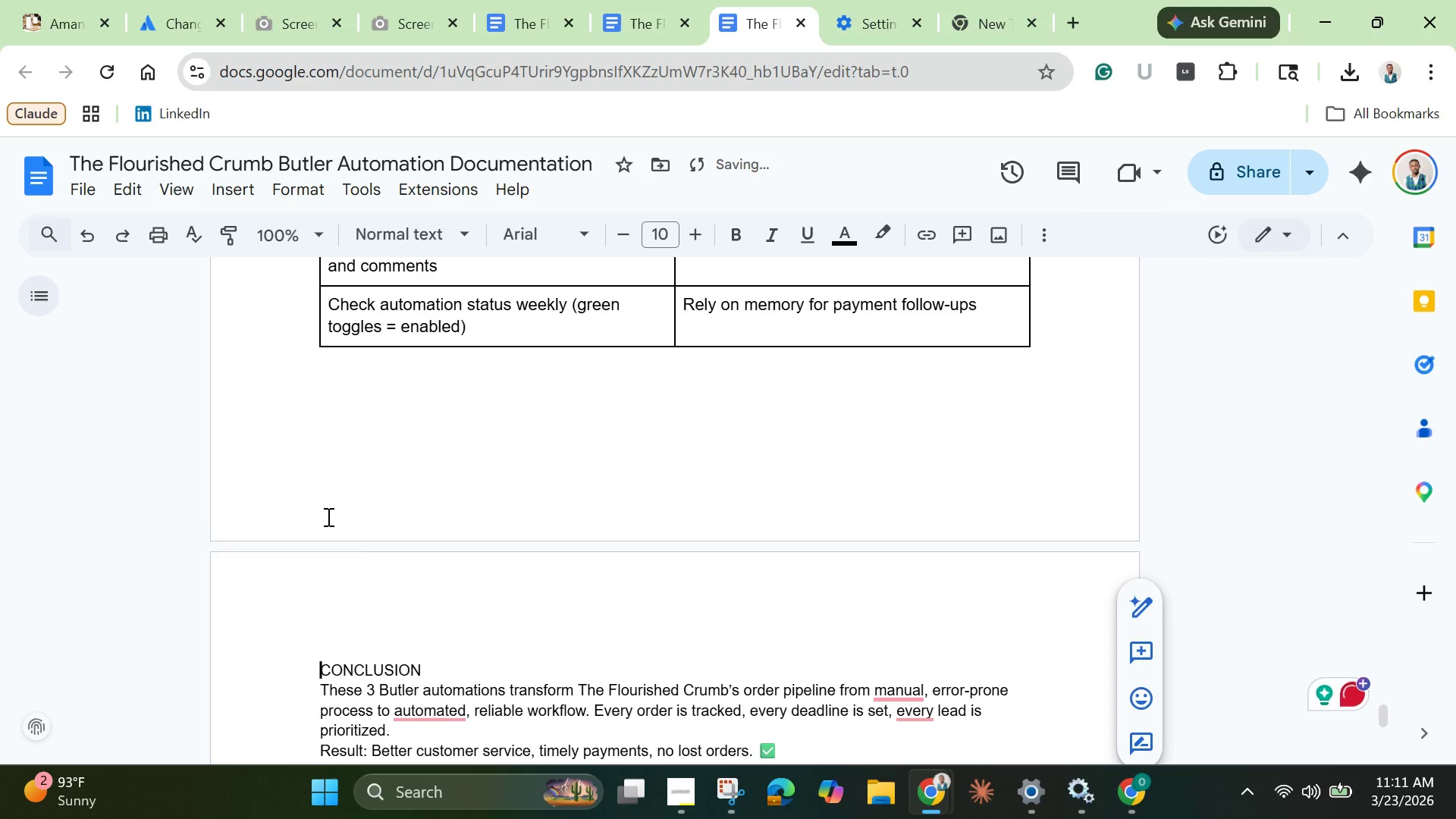 
scroll: coordinate [350, 670], scroll_direction: down, amount: 1.0
 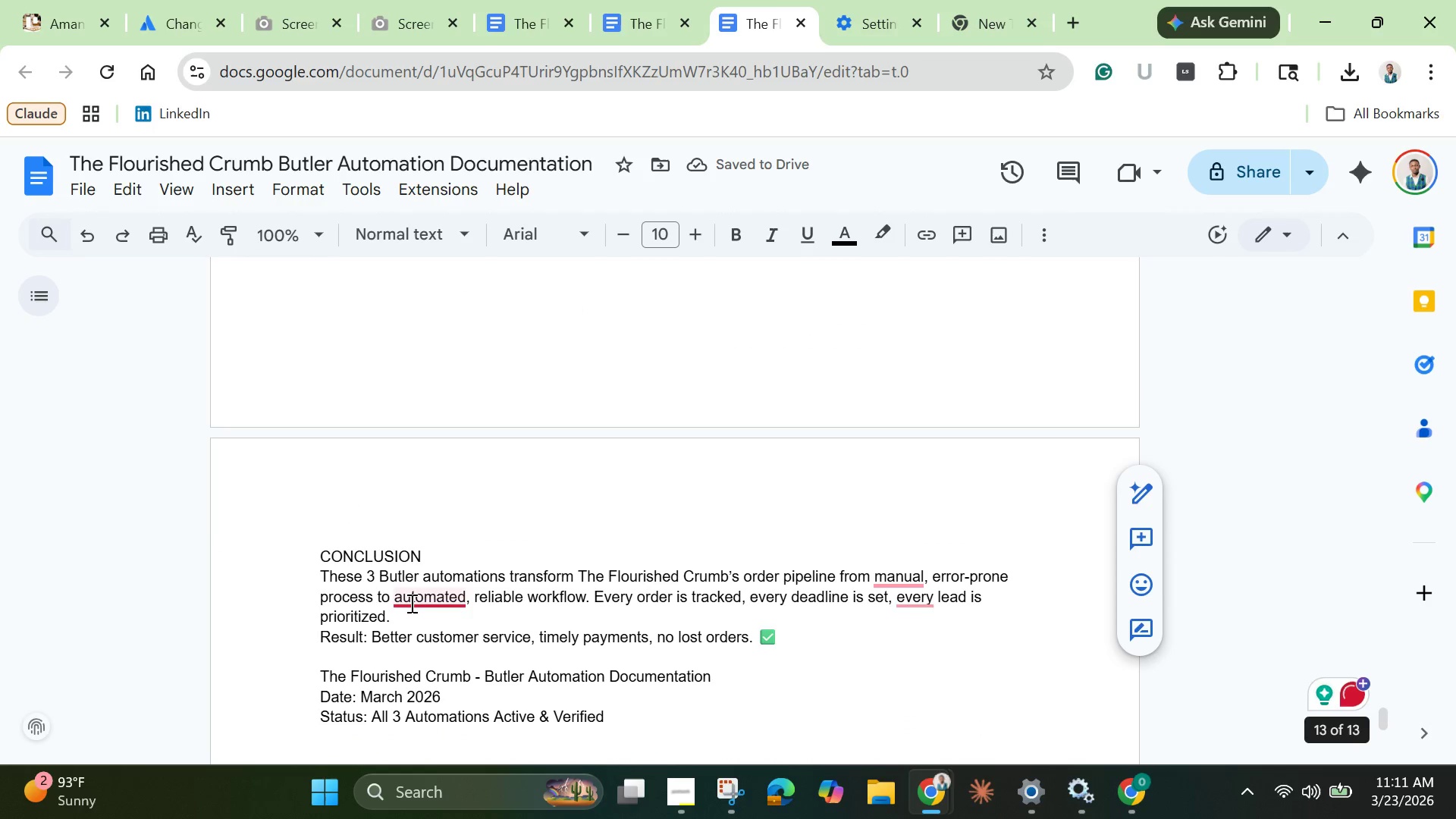 
left_click([414, 603])
 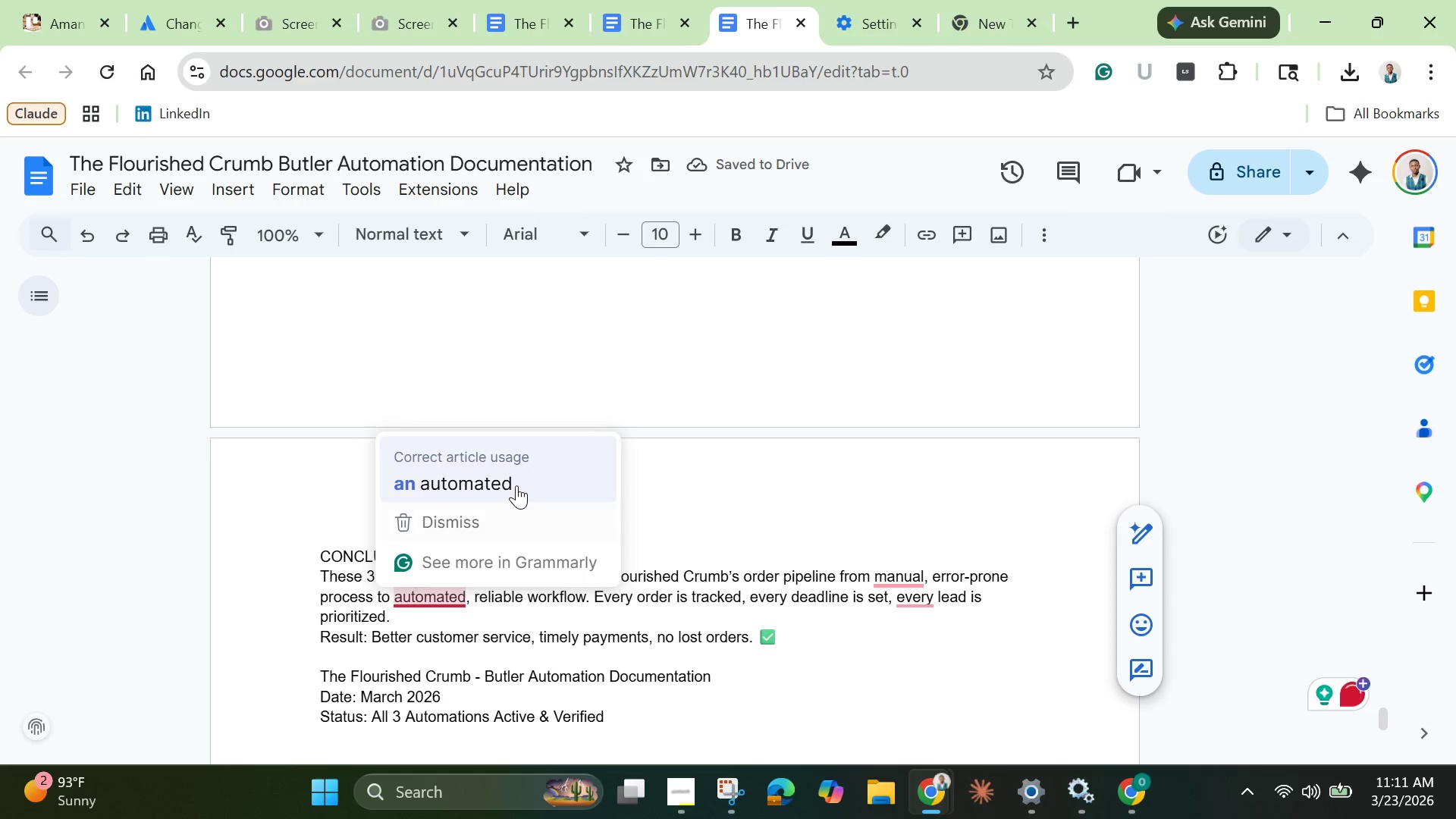 
left_click([516, 485])
 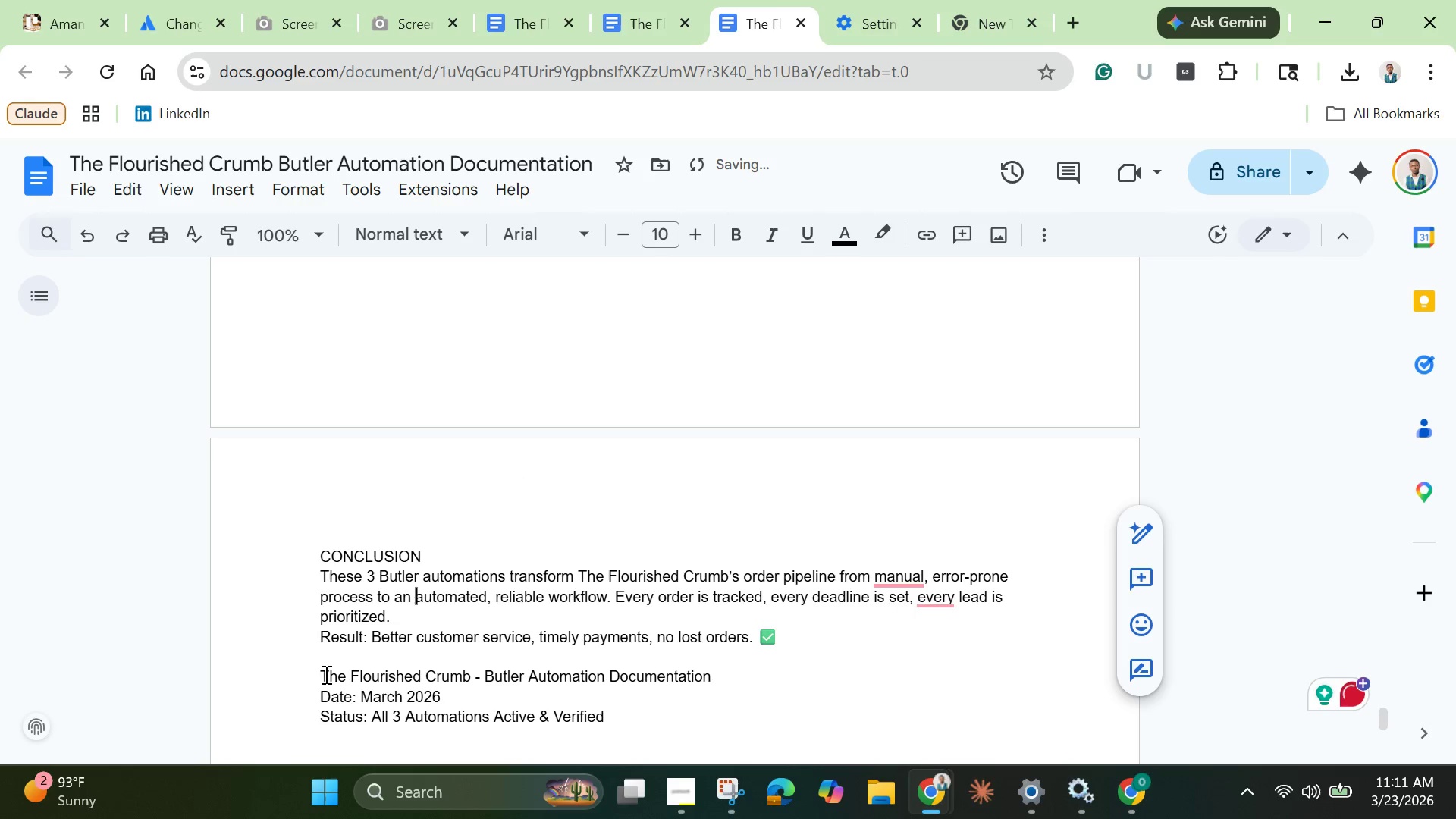 
left_click_drag(start_coordinate=[325, 674], to_coordinate=[620, 717])
 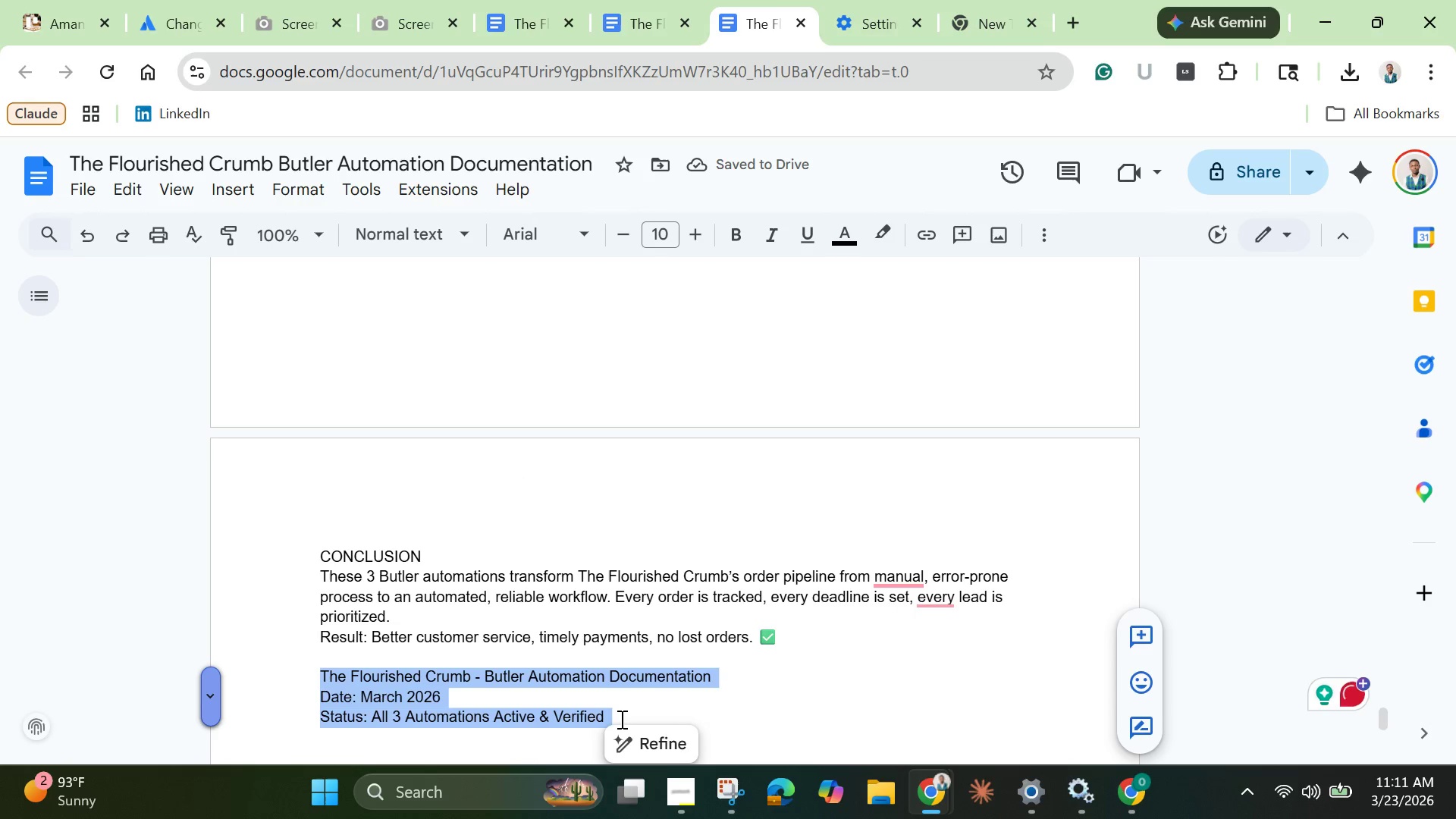 
key(Backspace)
 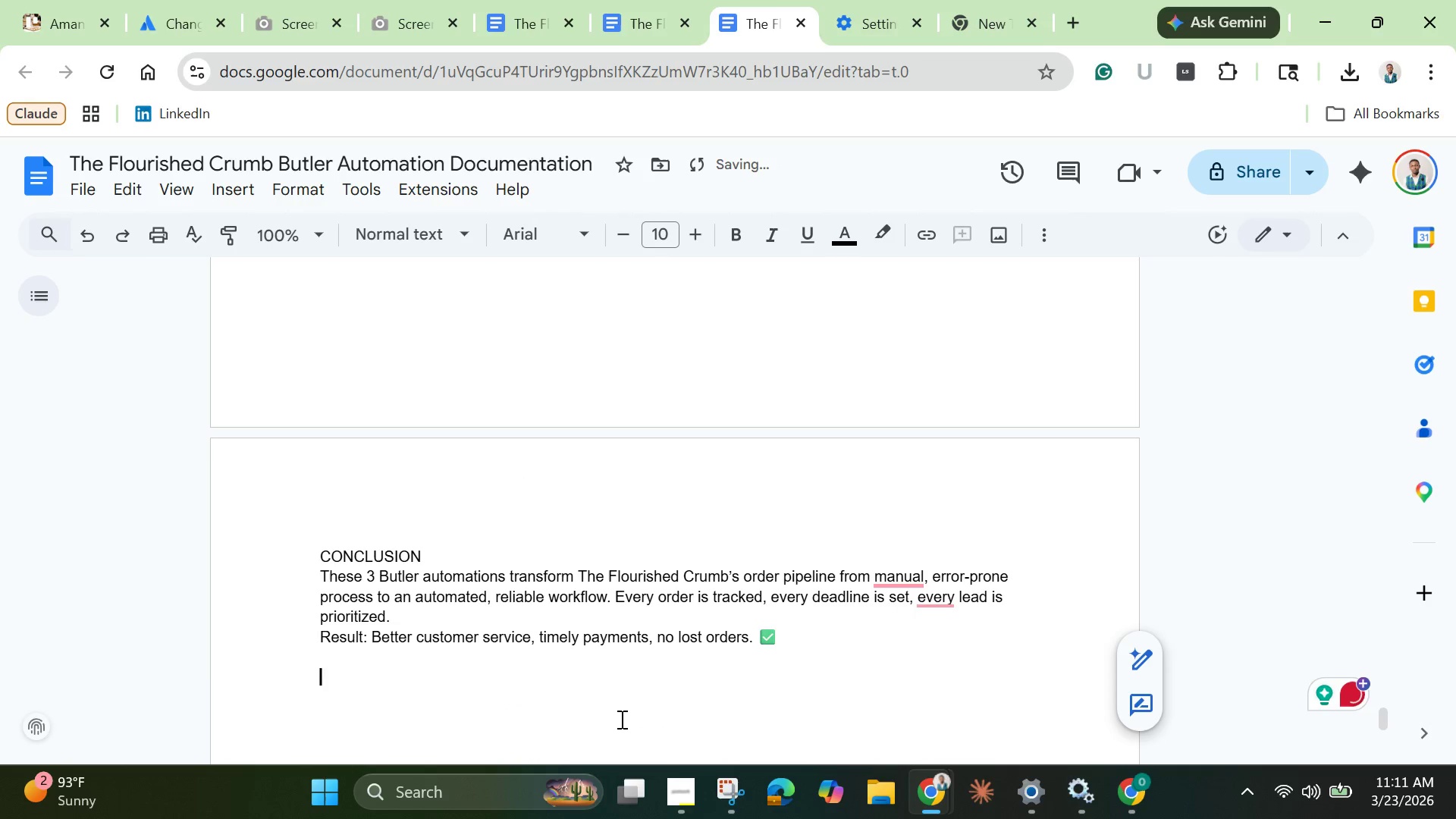 
key(Backspace)
 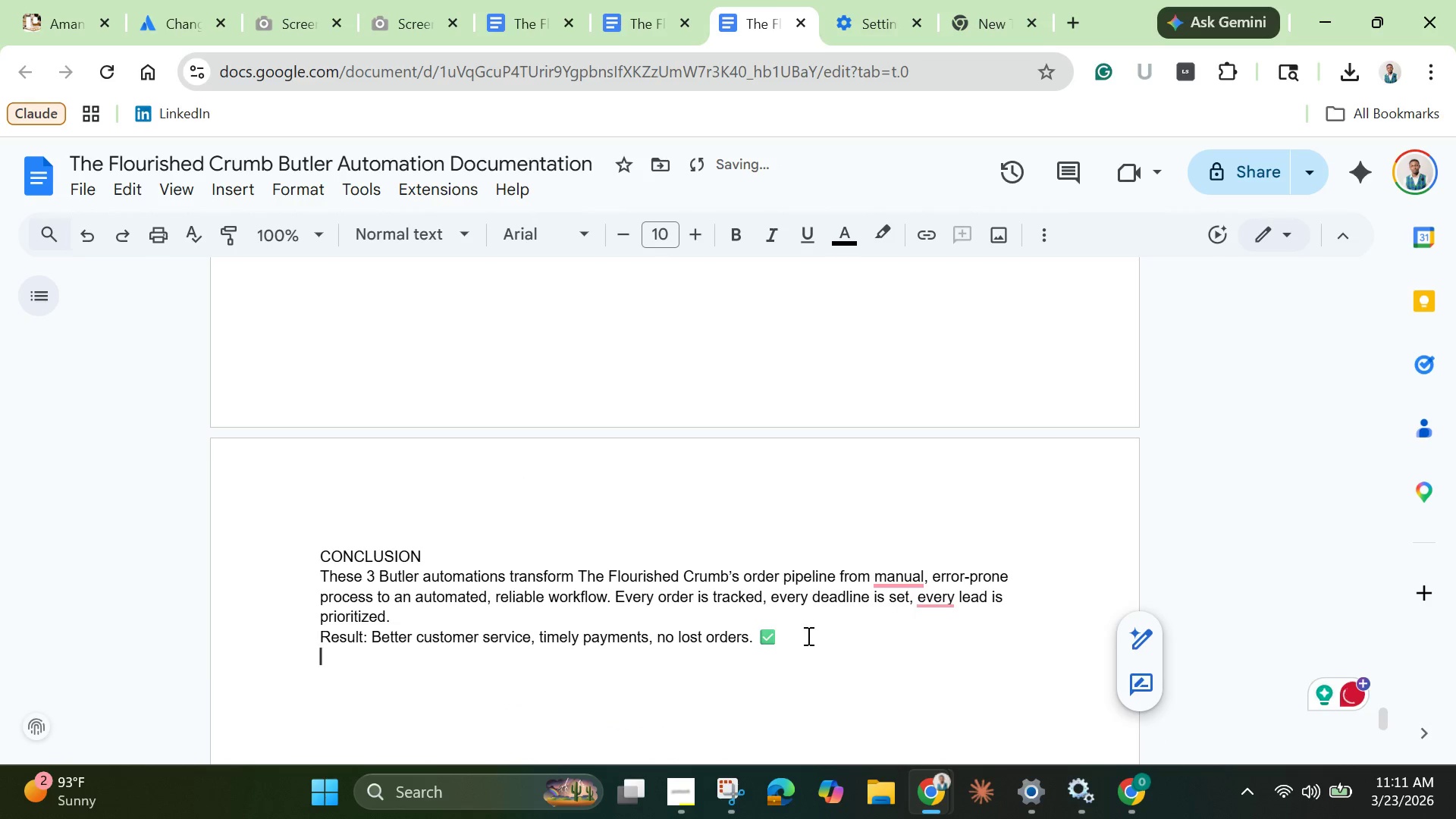 
left_click([899, 586])
 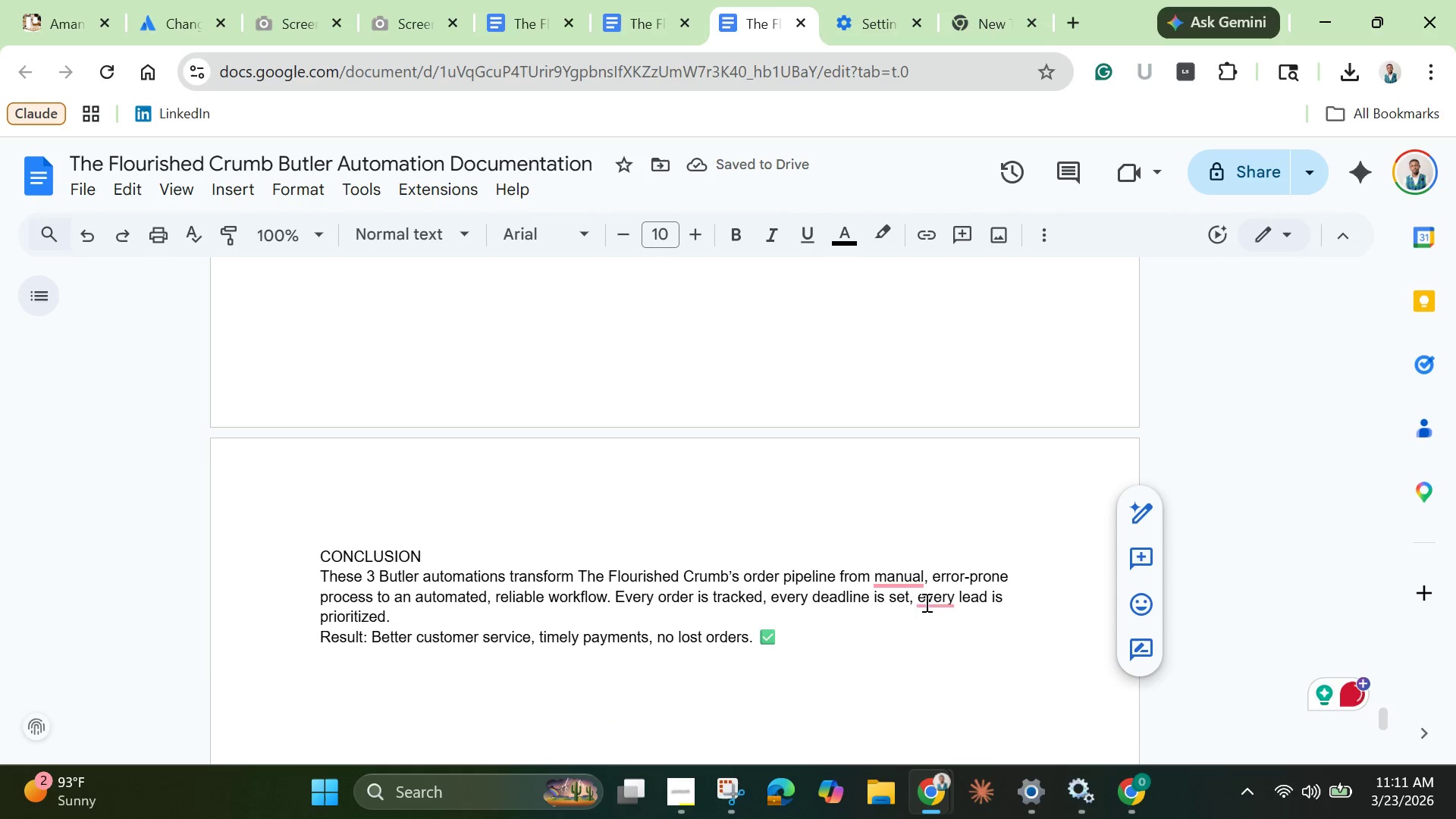 
left_click([894, 583])
 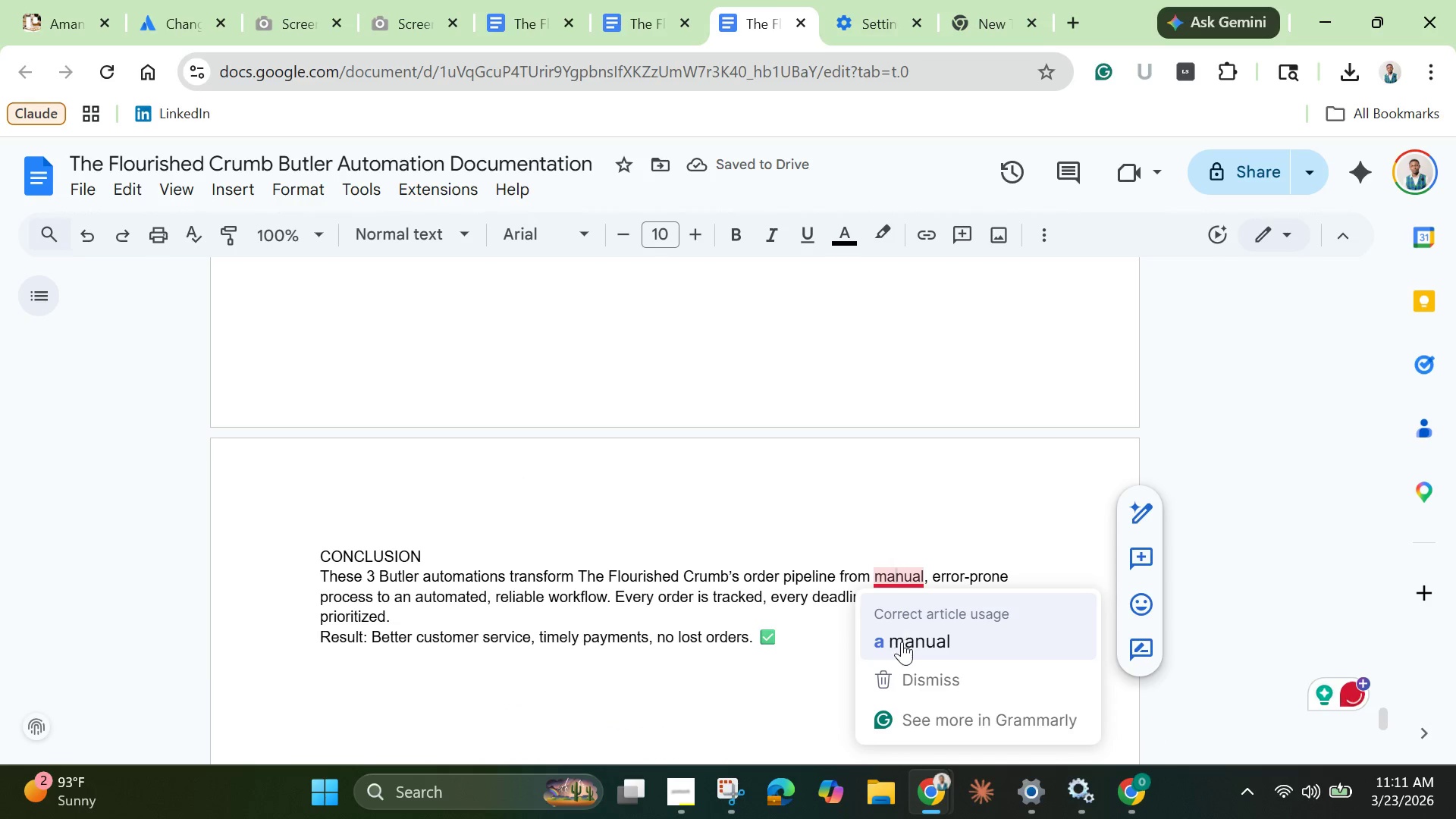 
left_click([903, 643])
 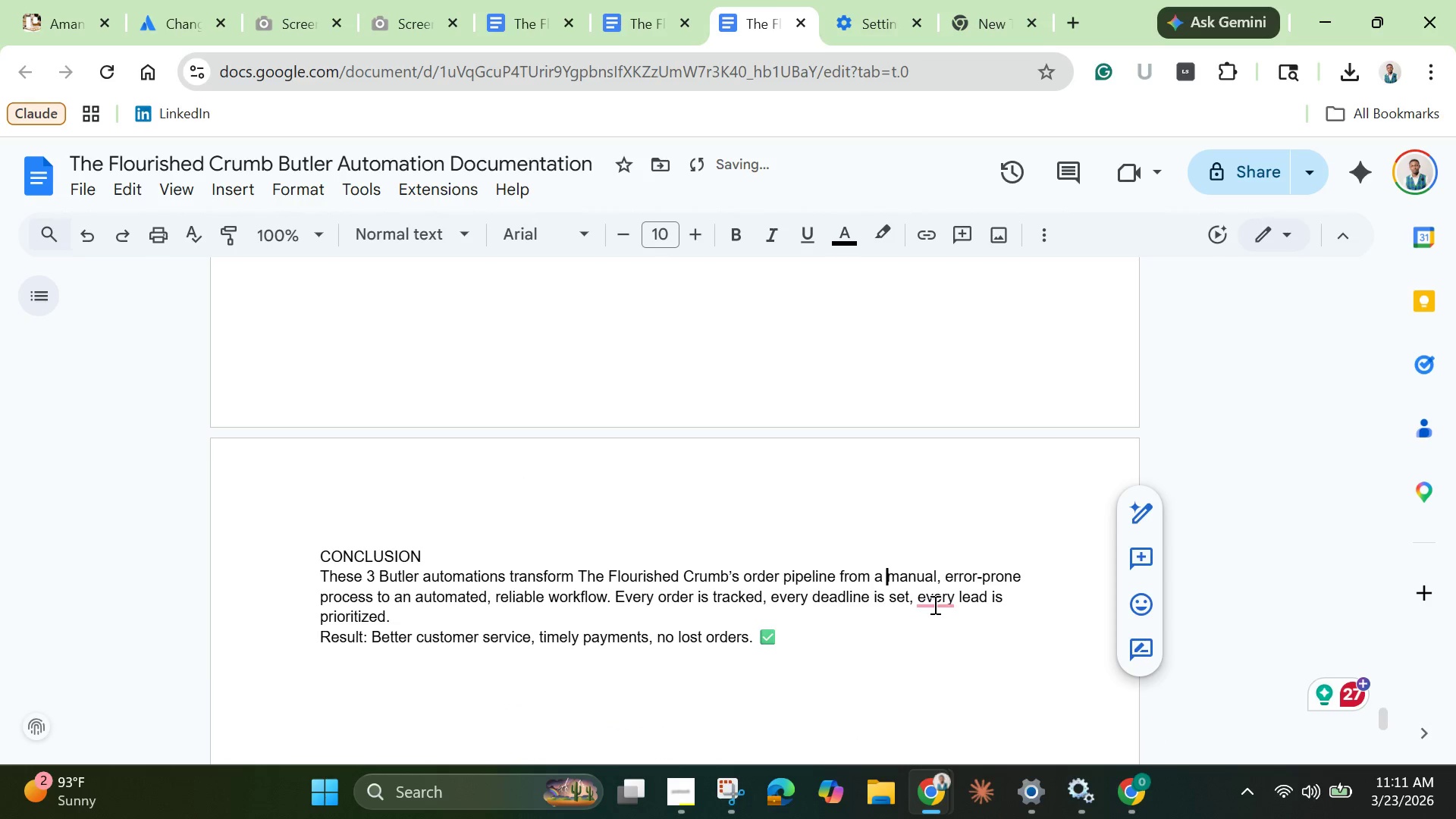 
left_click([936, 603])
 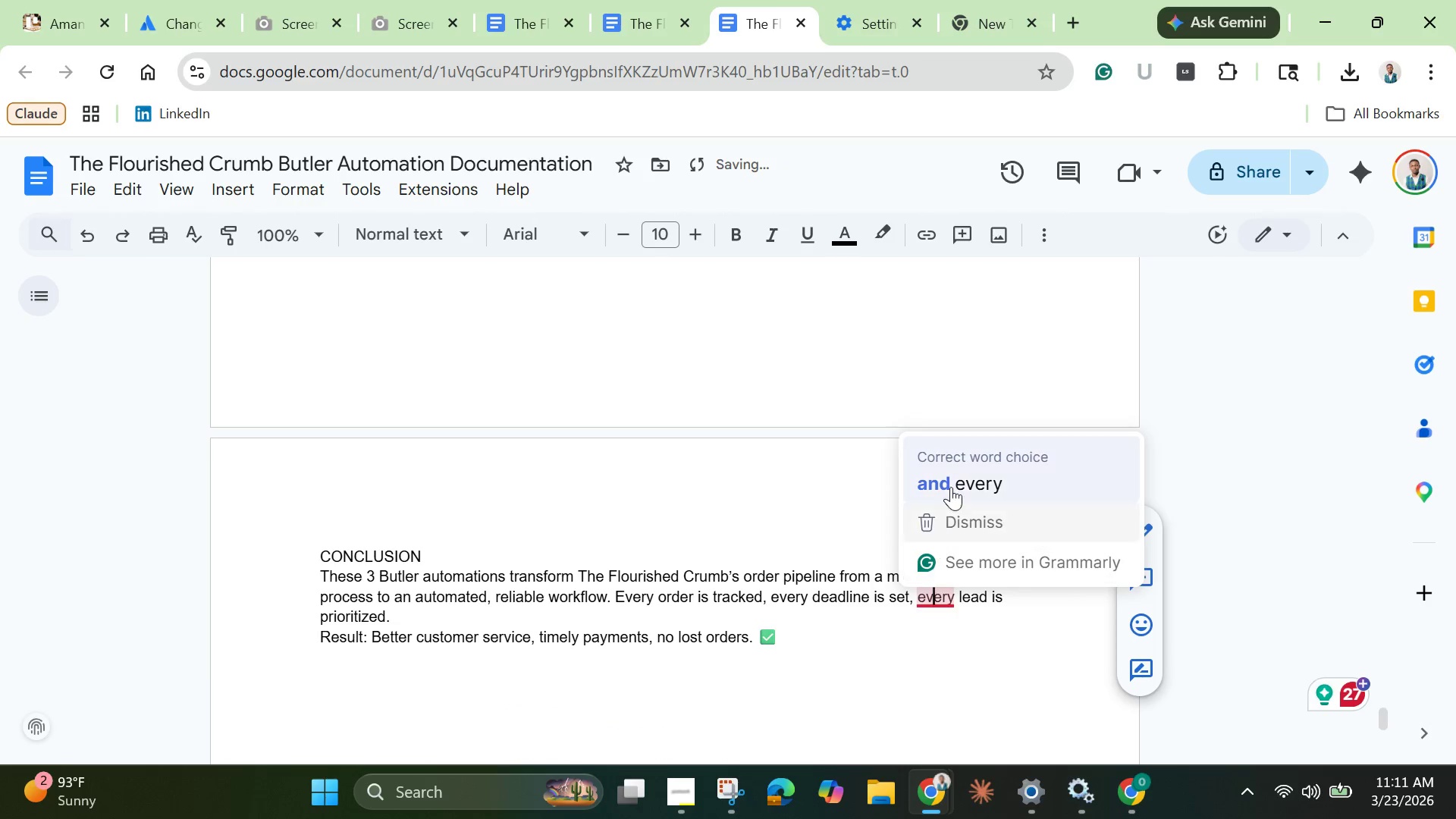 
left_click([951, 485])
 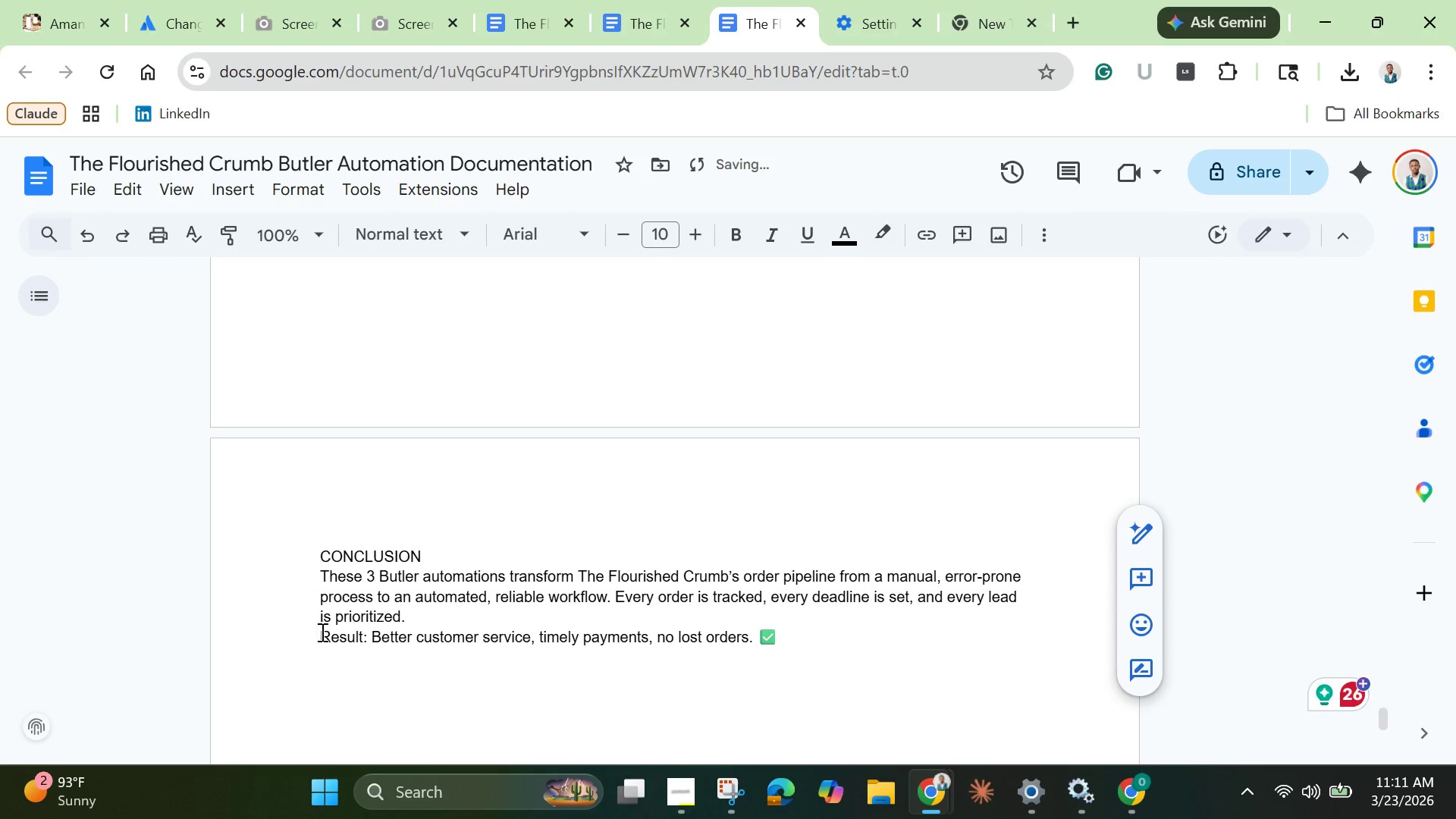 
left_click([324, 633])
 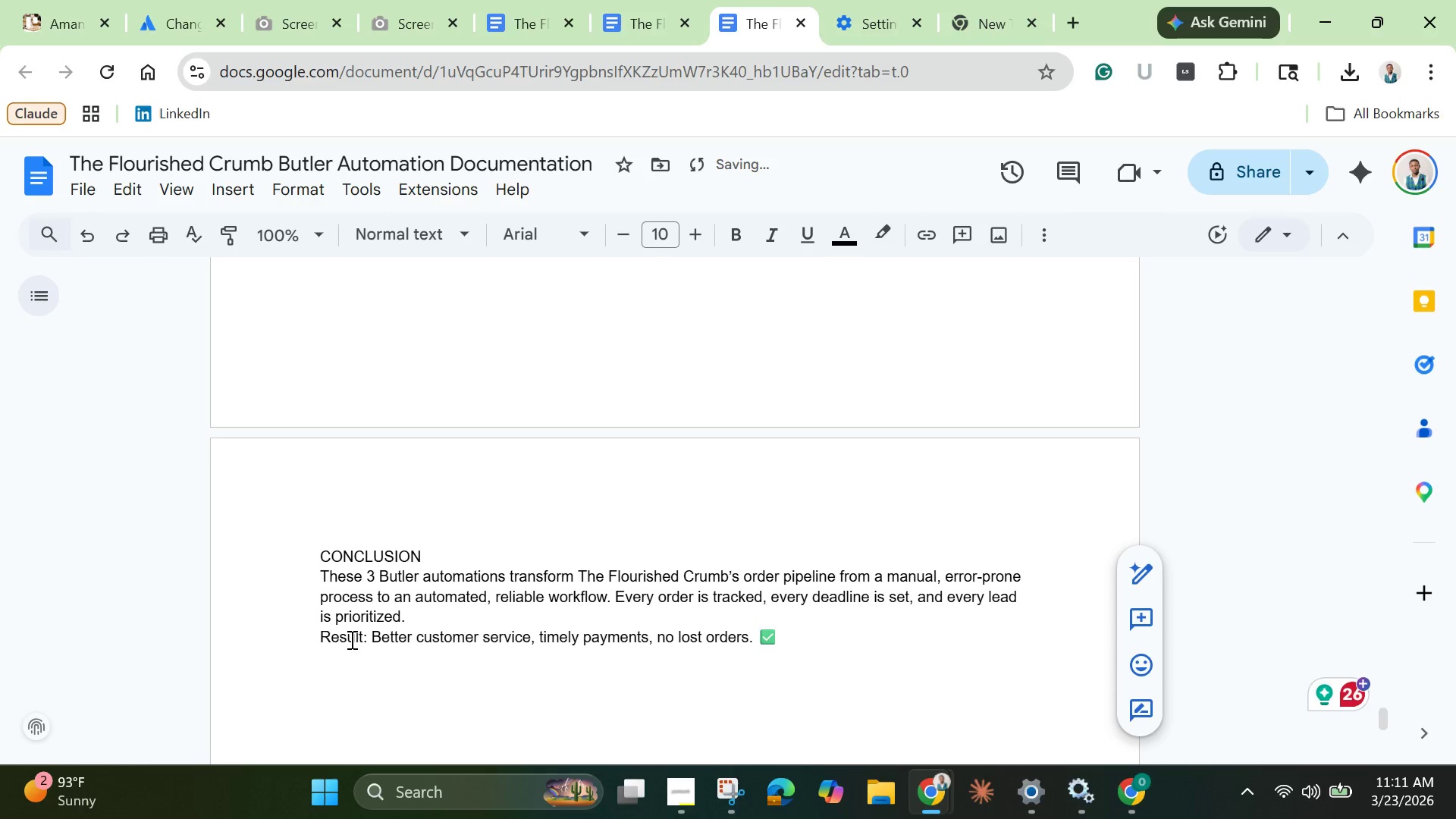 
key(Backspace)
 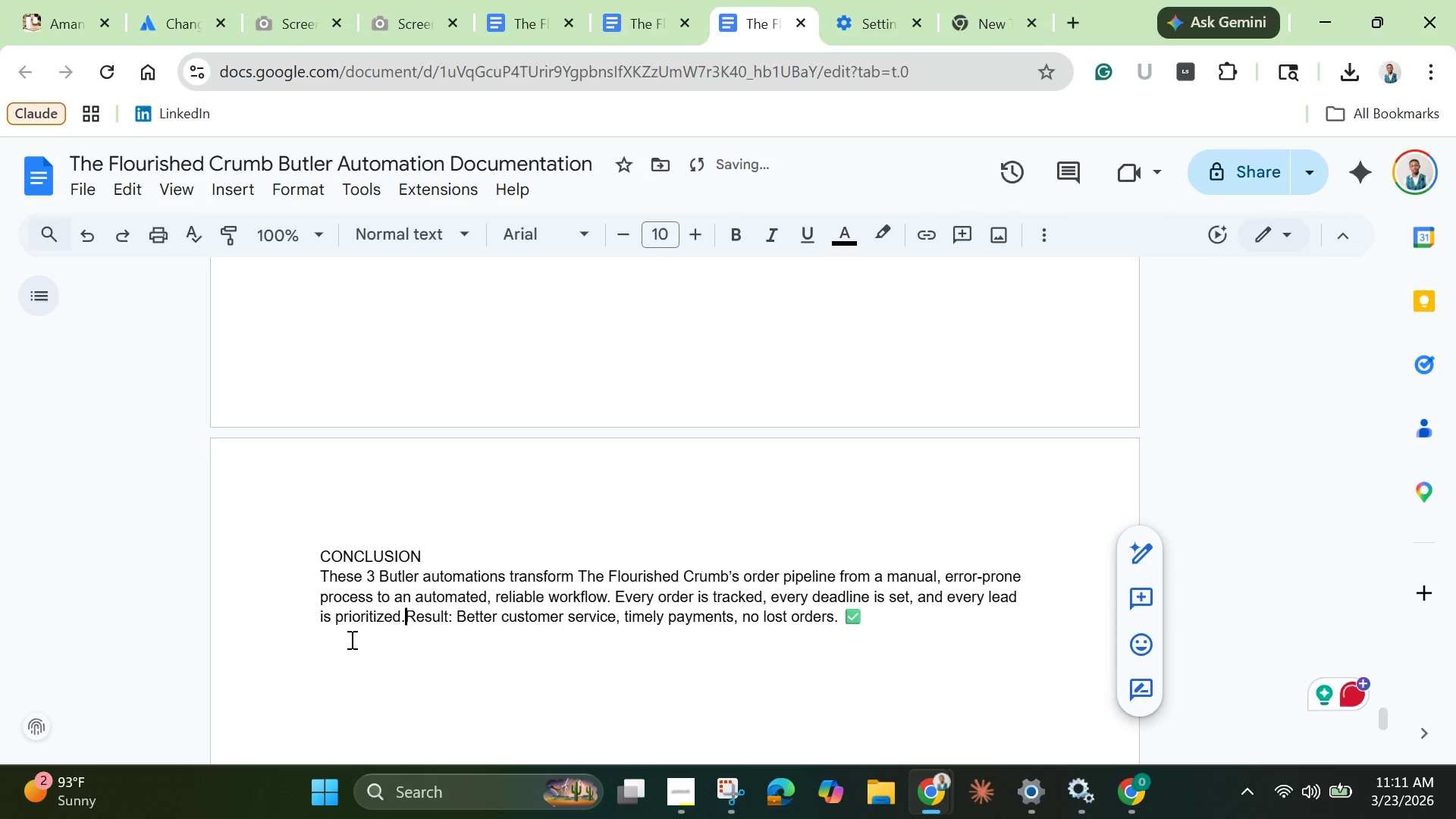 
key(Space)
 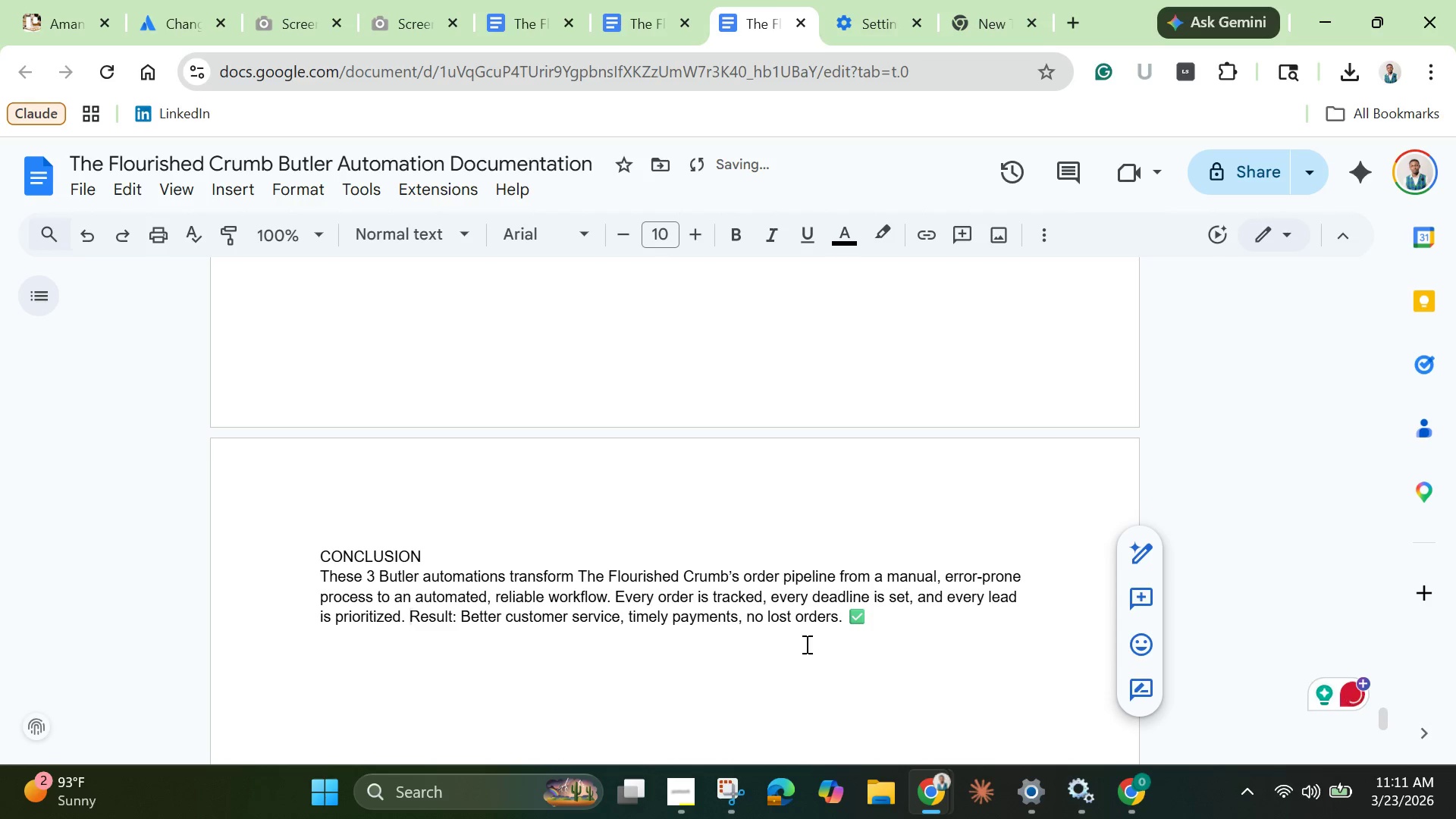 
left_click([886, 629])
 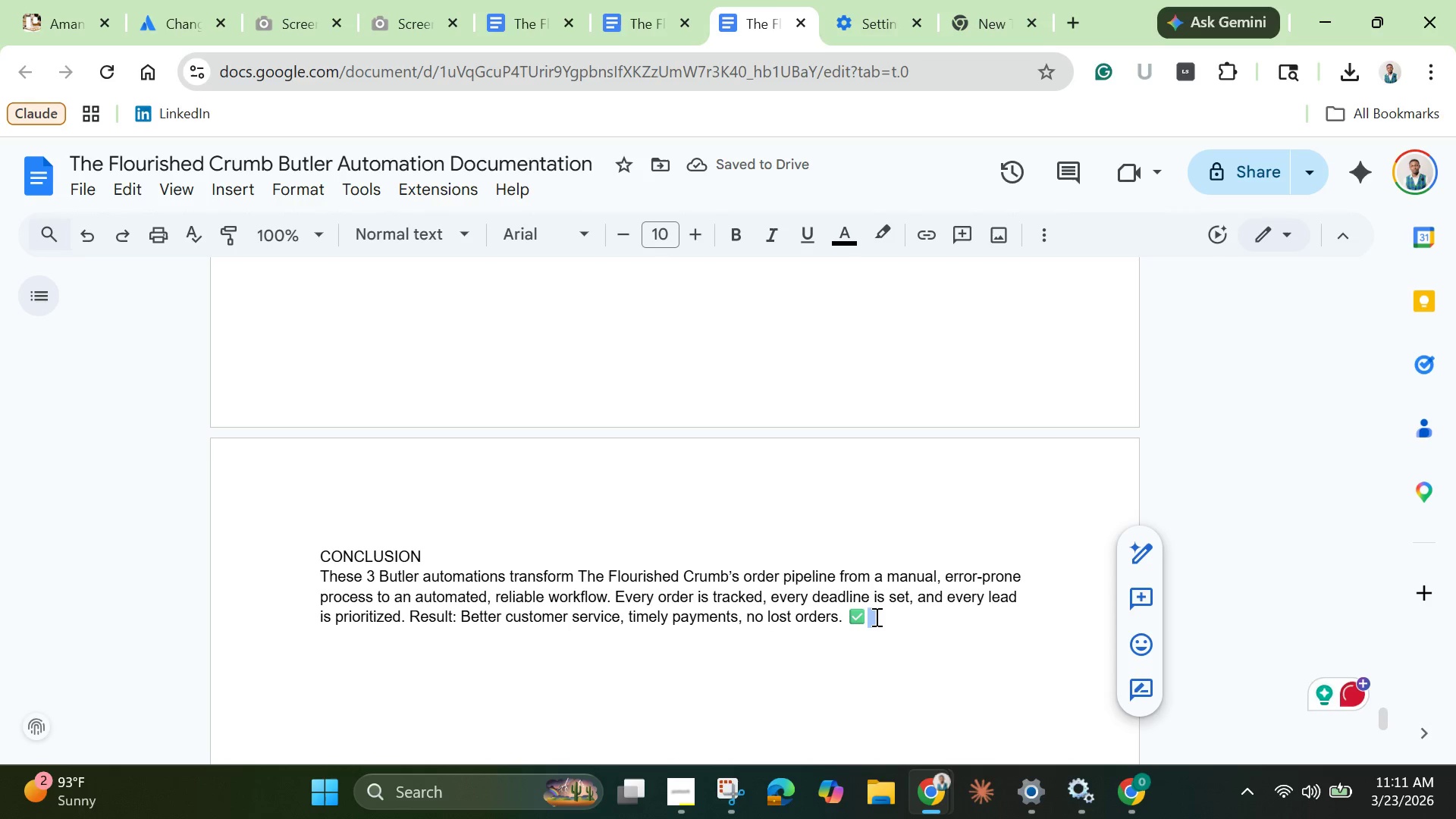 
key(Backspace)
 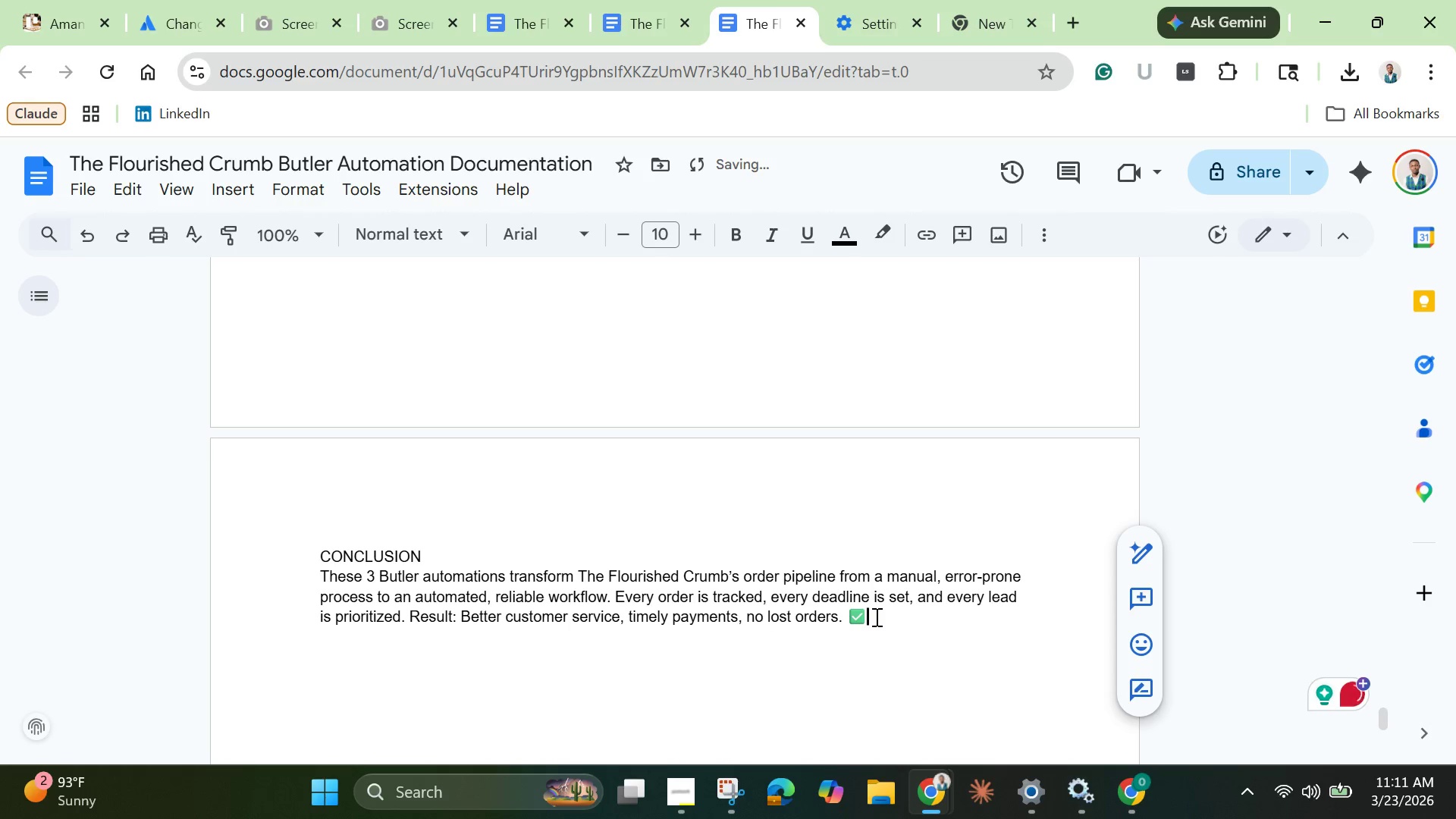 
key(Backspace)
 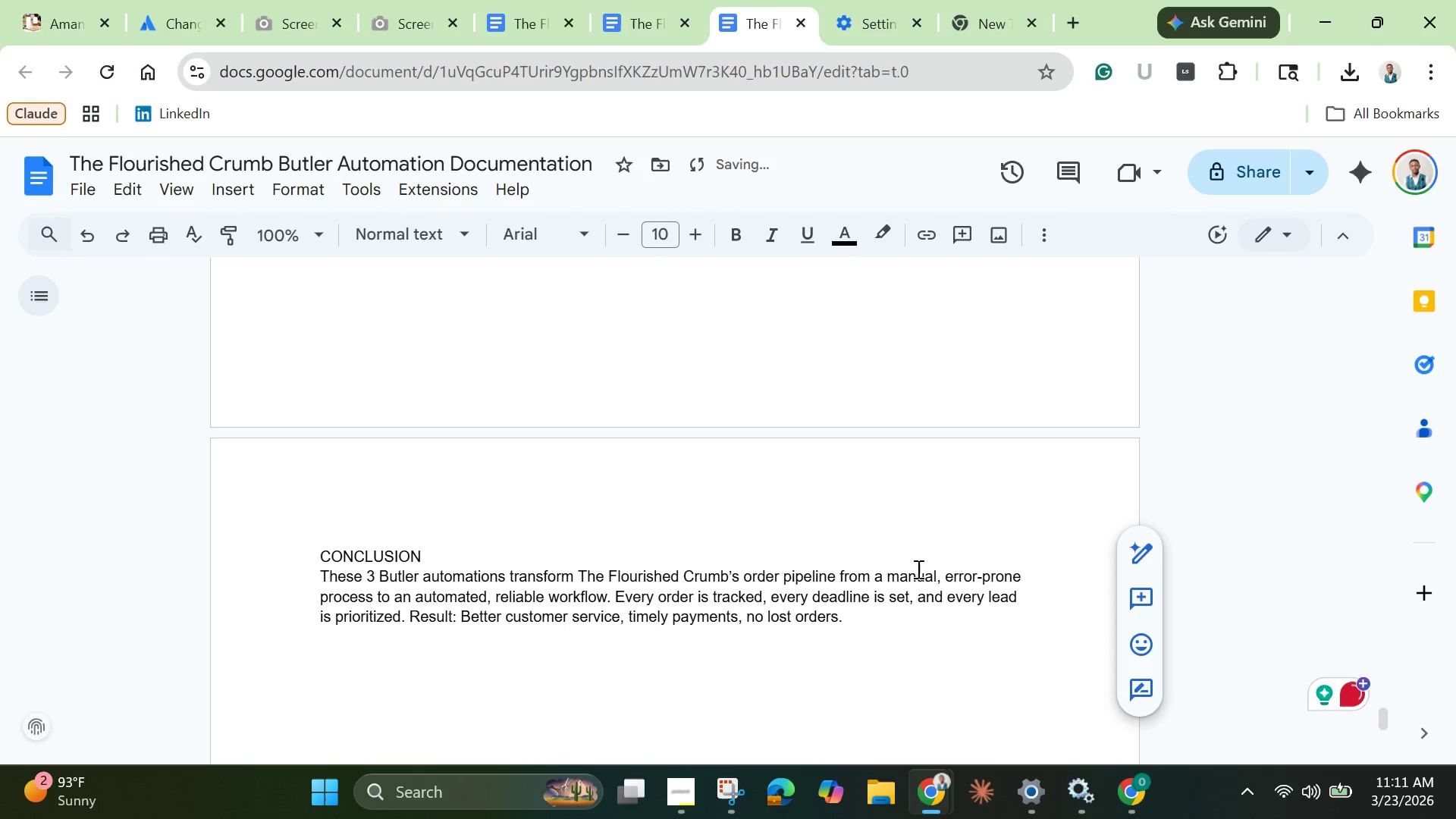 
scroll: coordinate [923, 511], scroll_direction: up, amount: 2.0
 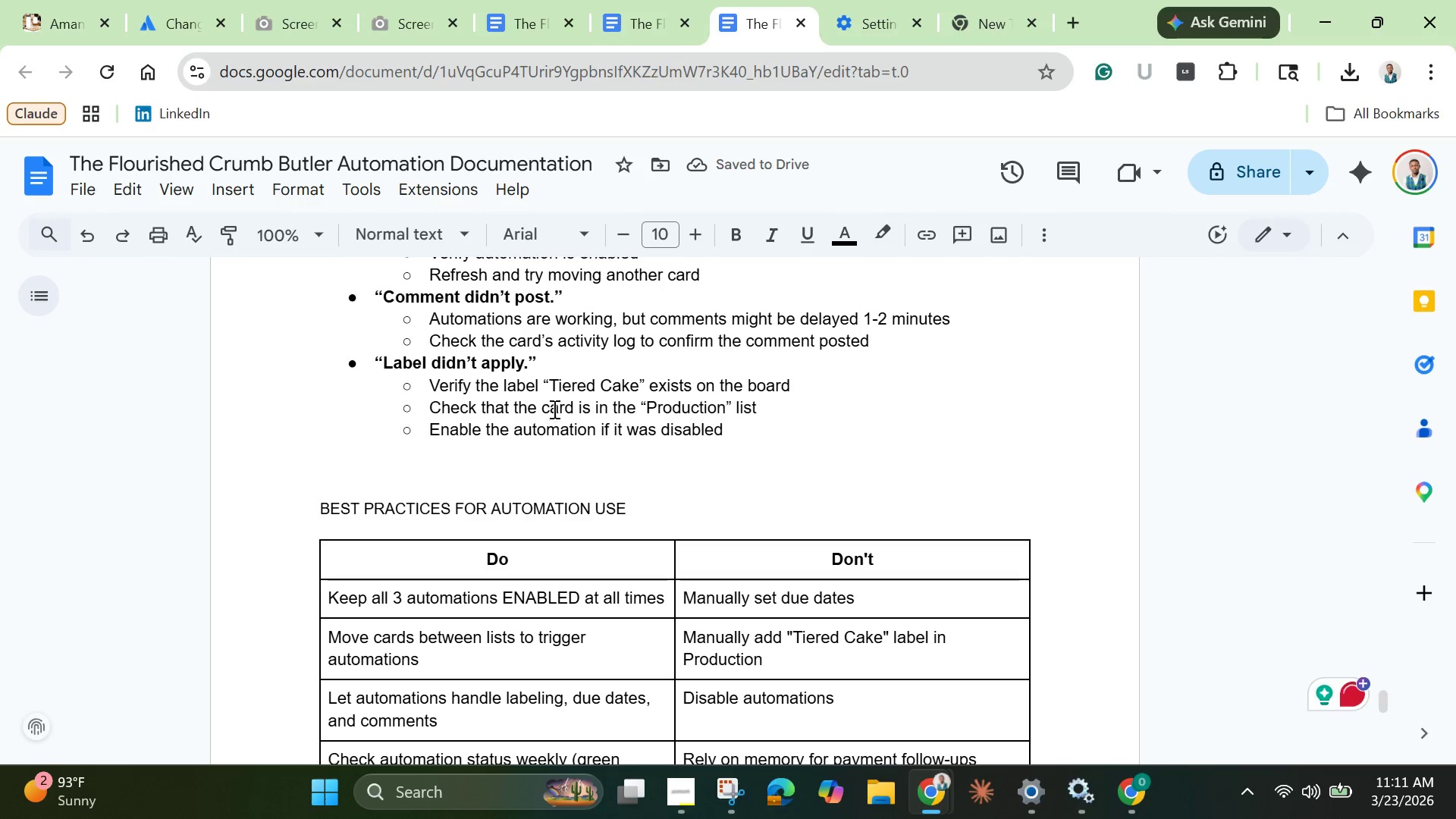 
left_click([506, 460])
 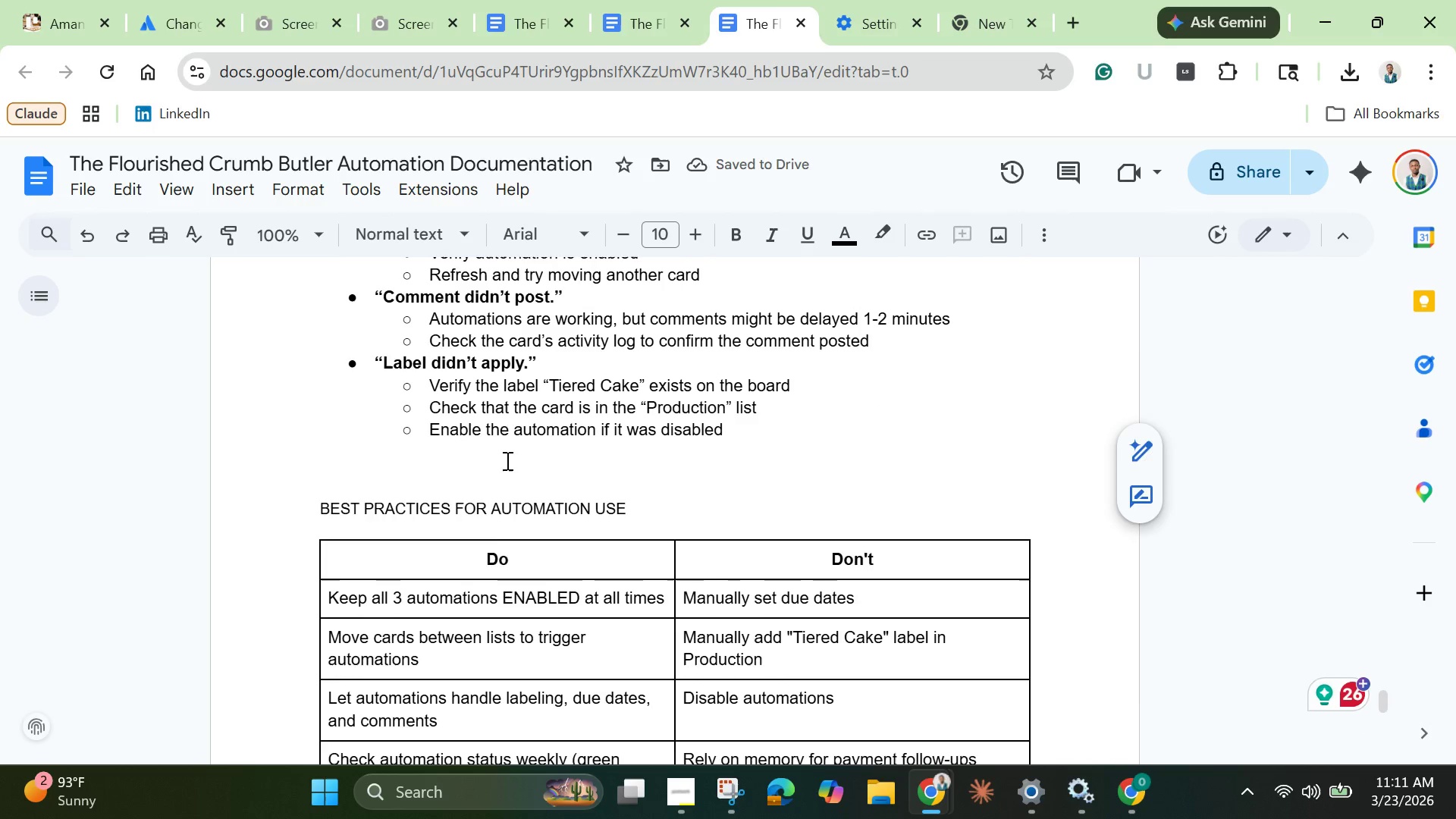 
key(Backspace)
 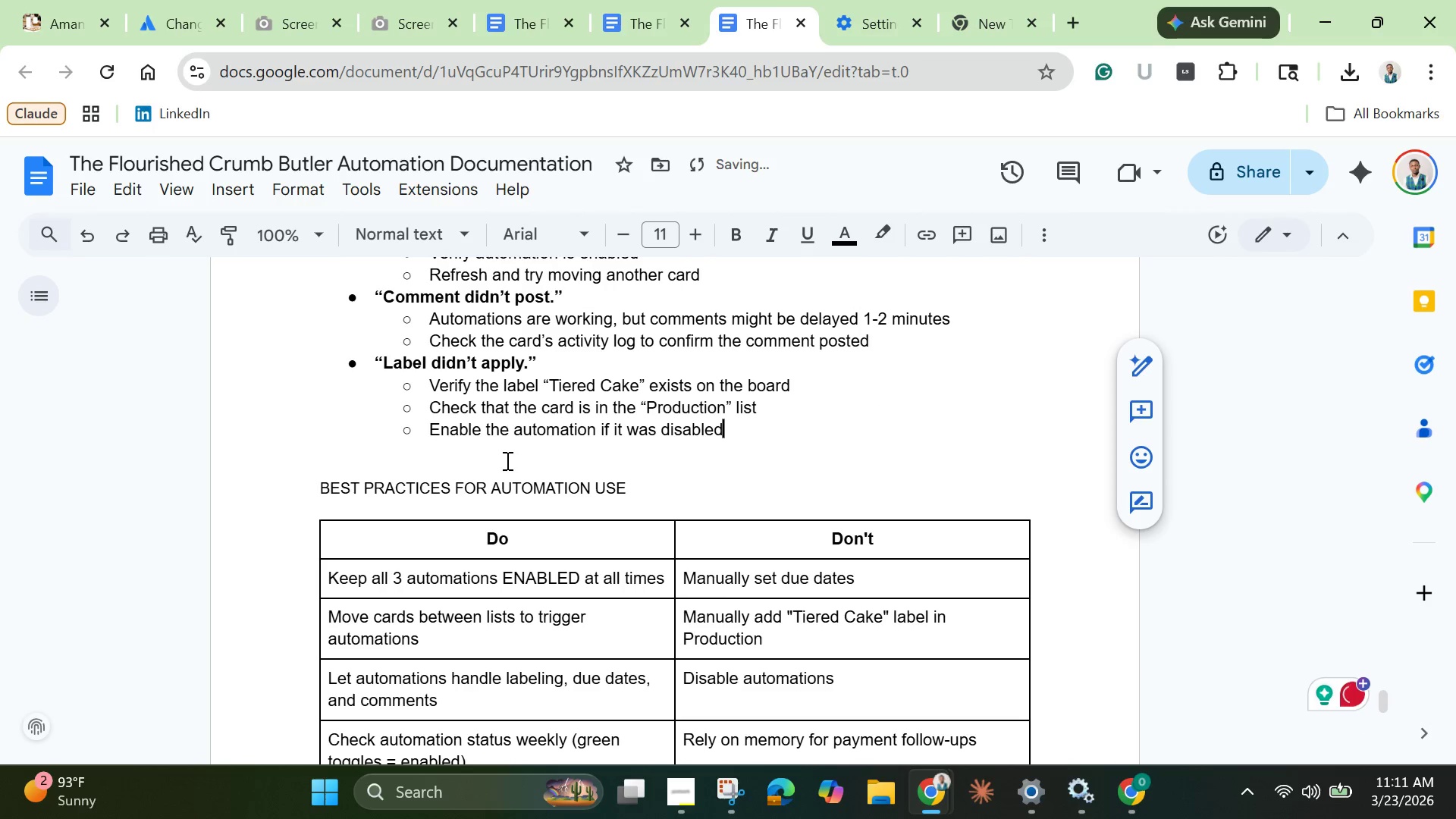 
scroll: coordinate [515, 472], scroll_direction: up, amount: 39.0
 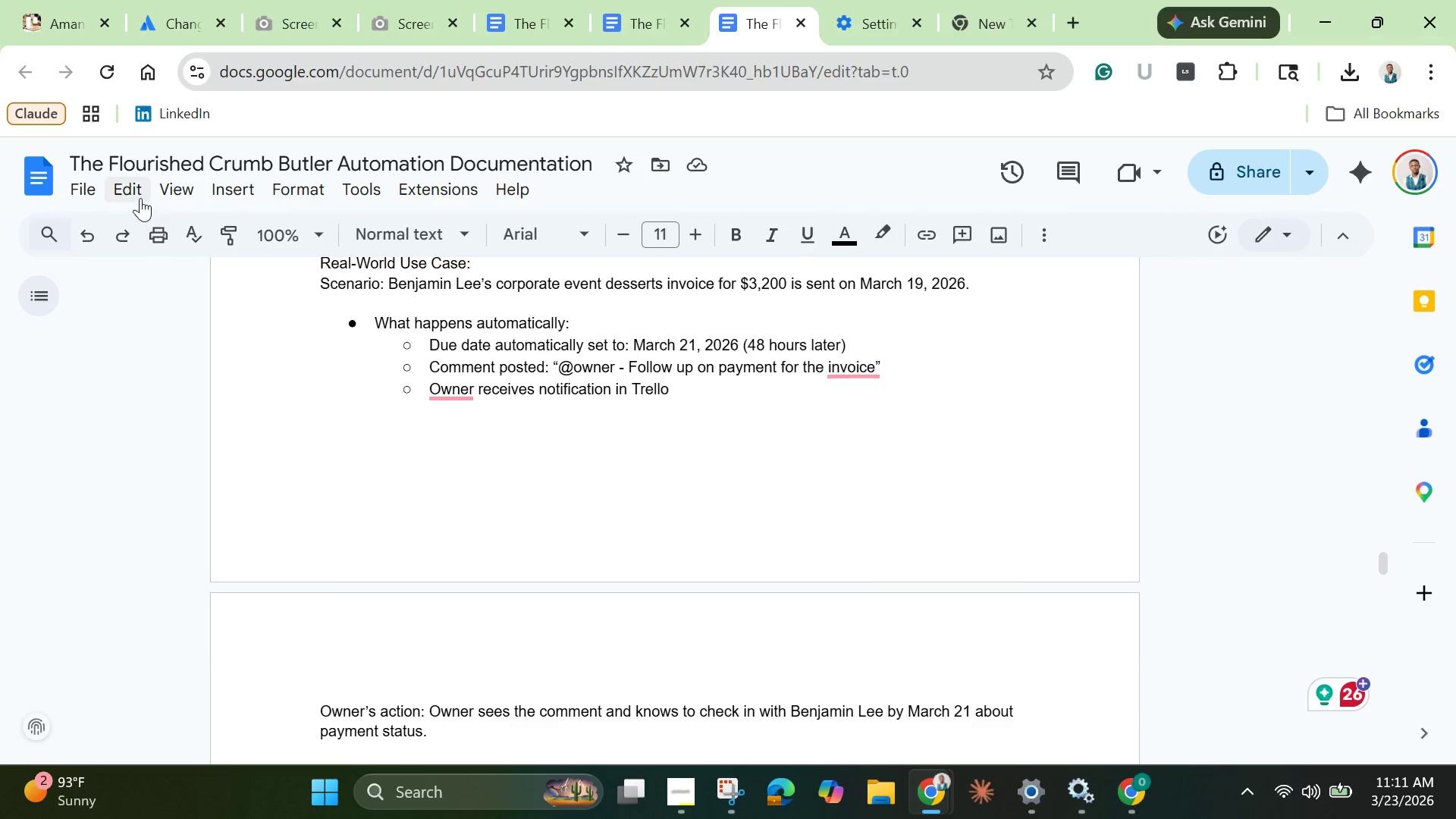 
left_click([93, 197])
 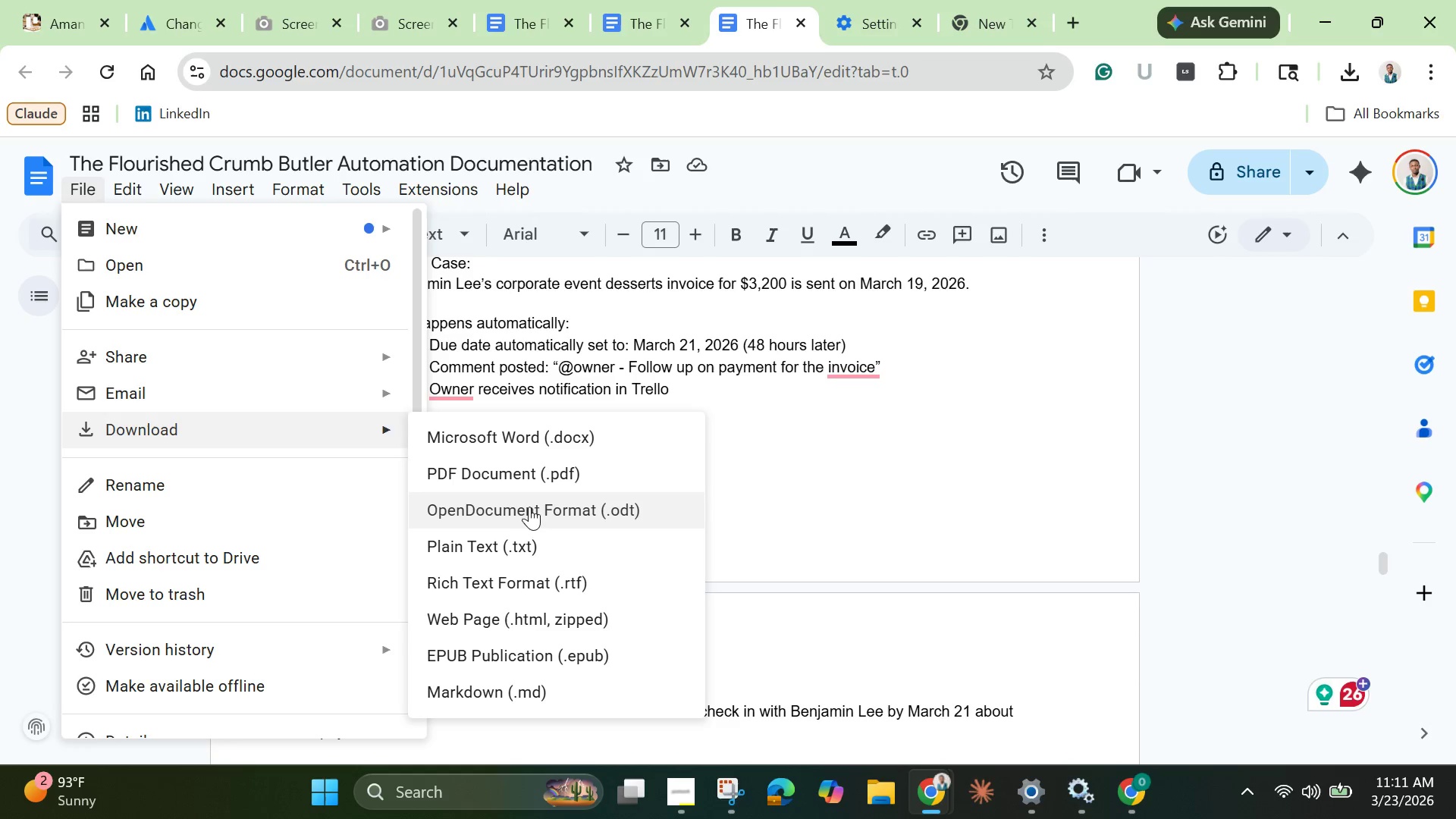 
left_click([512, 483])
 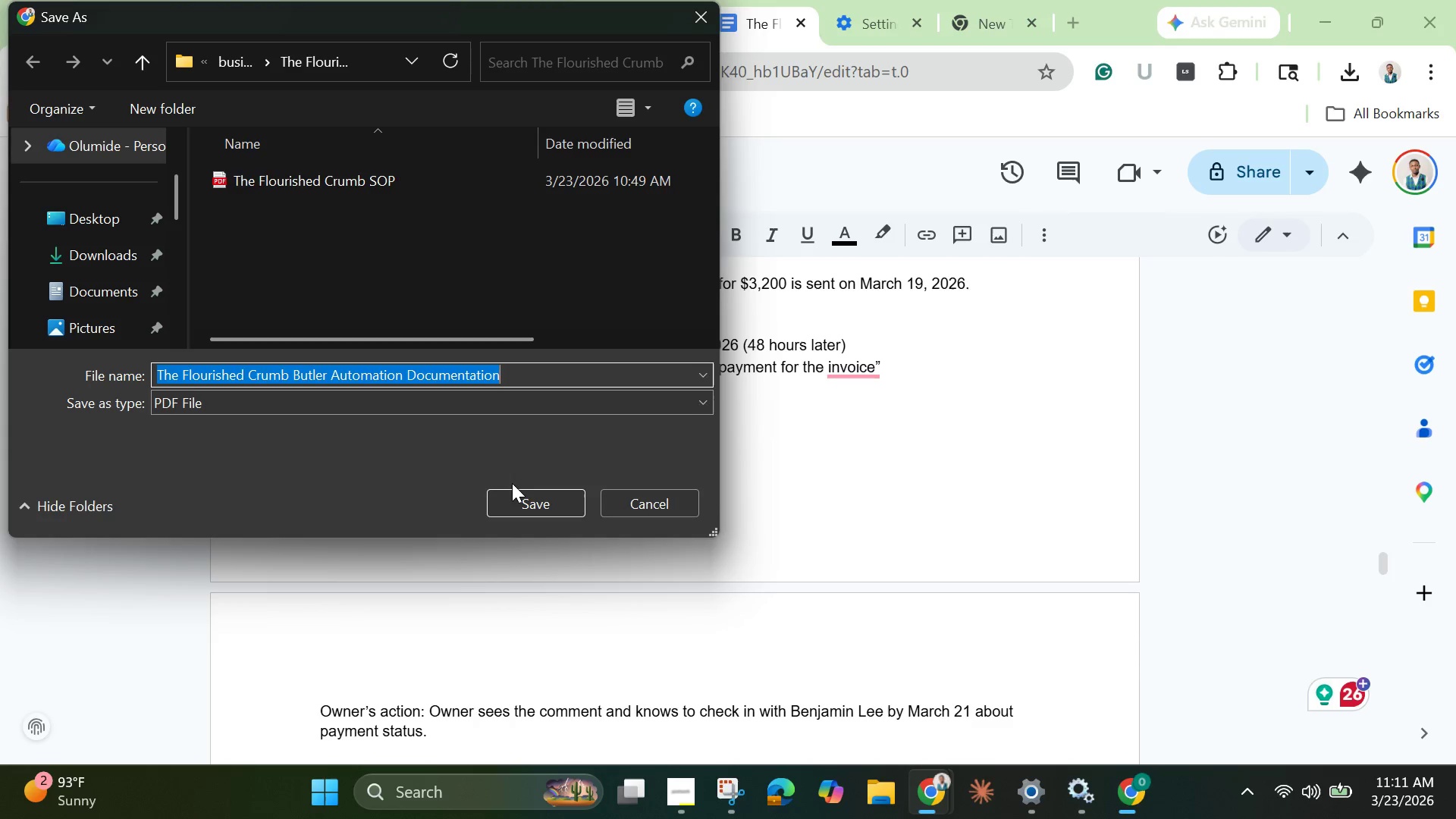 
left_click([507, 505])
 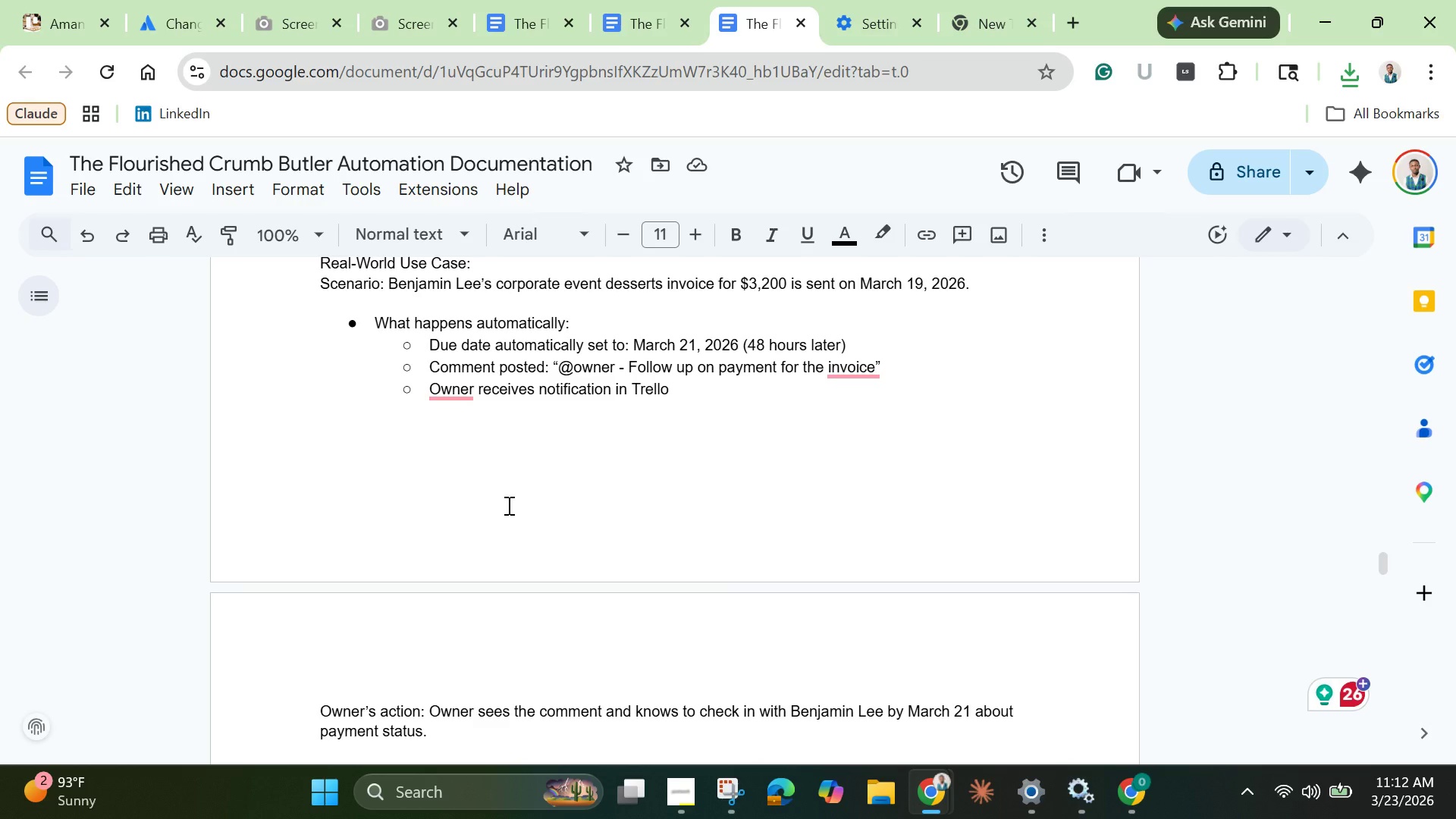 
wait(22.14)
 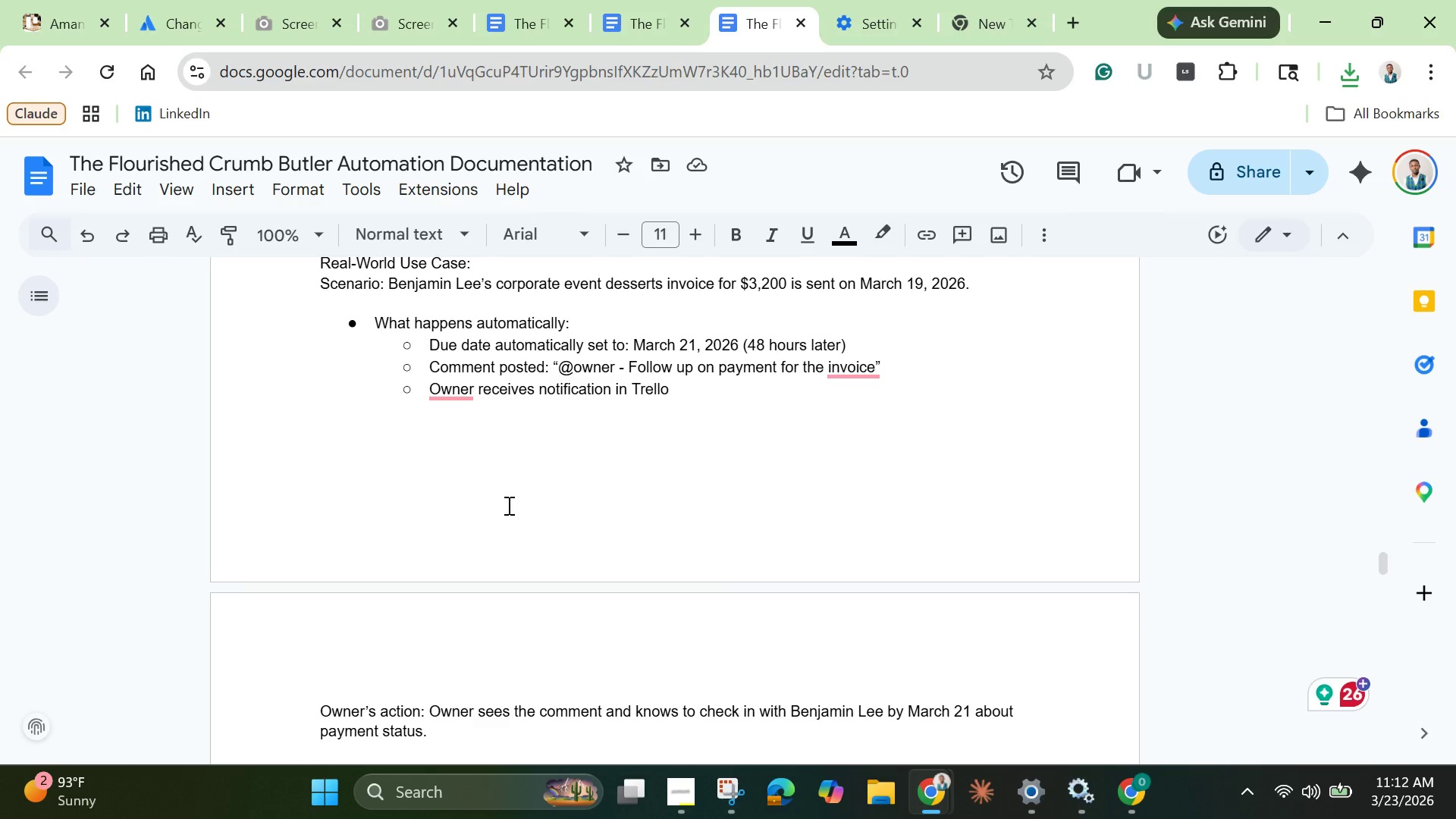 
left_click([57, 16])
 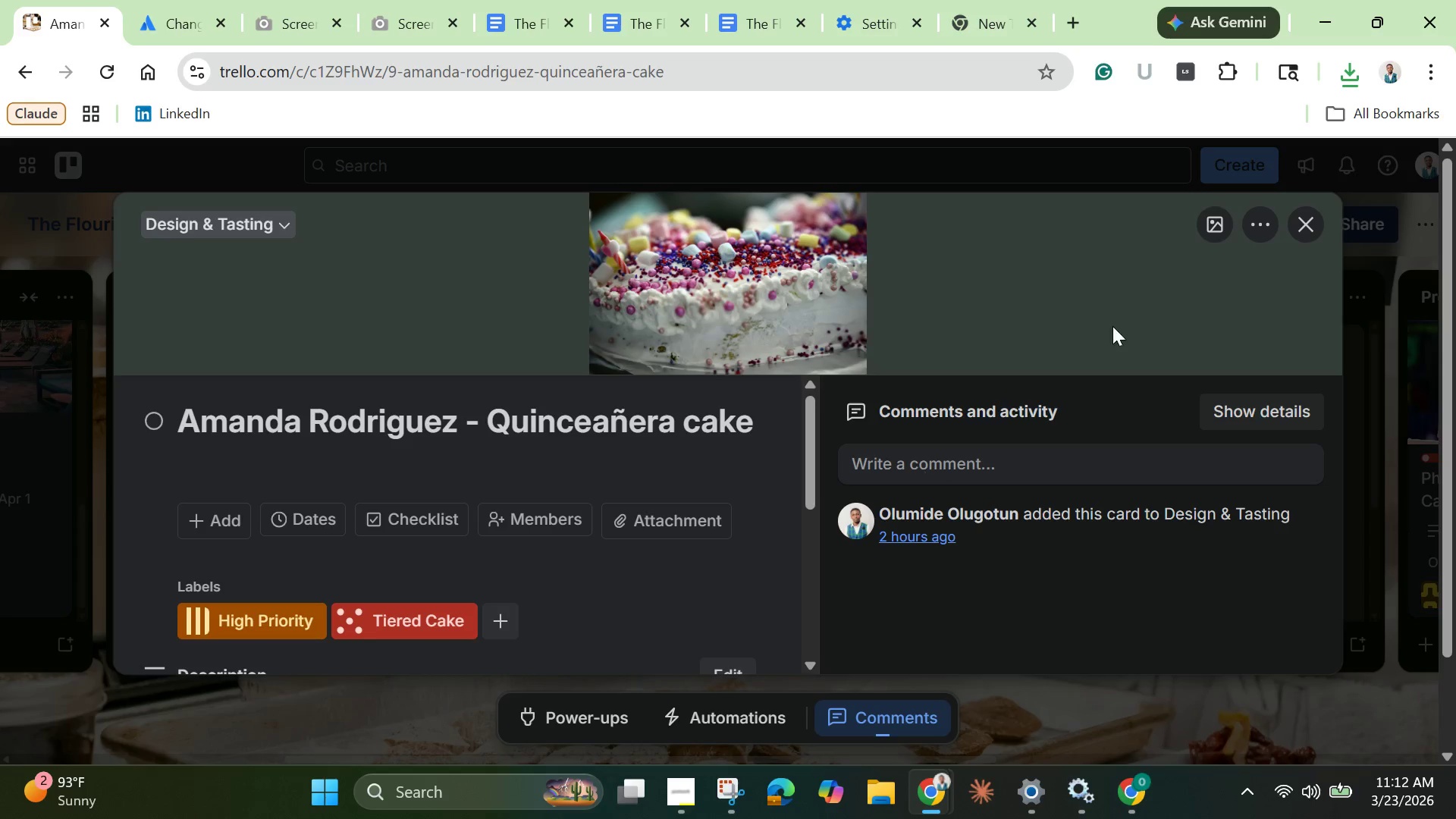 
left_click([1308, 218])
 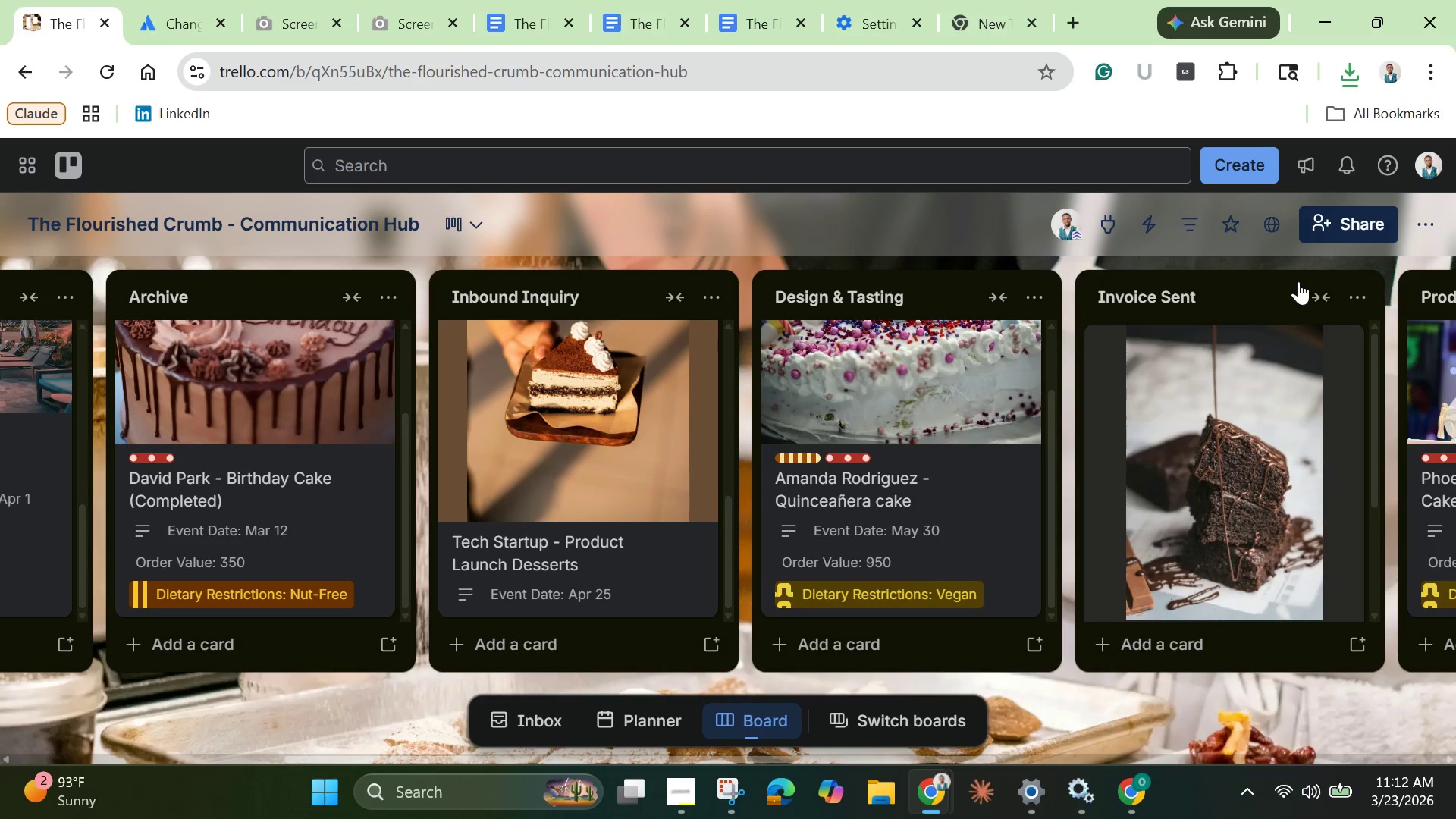 
mouse_move([1397, 238])
 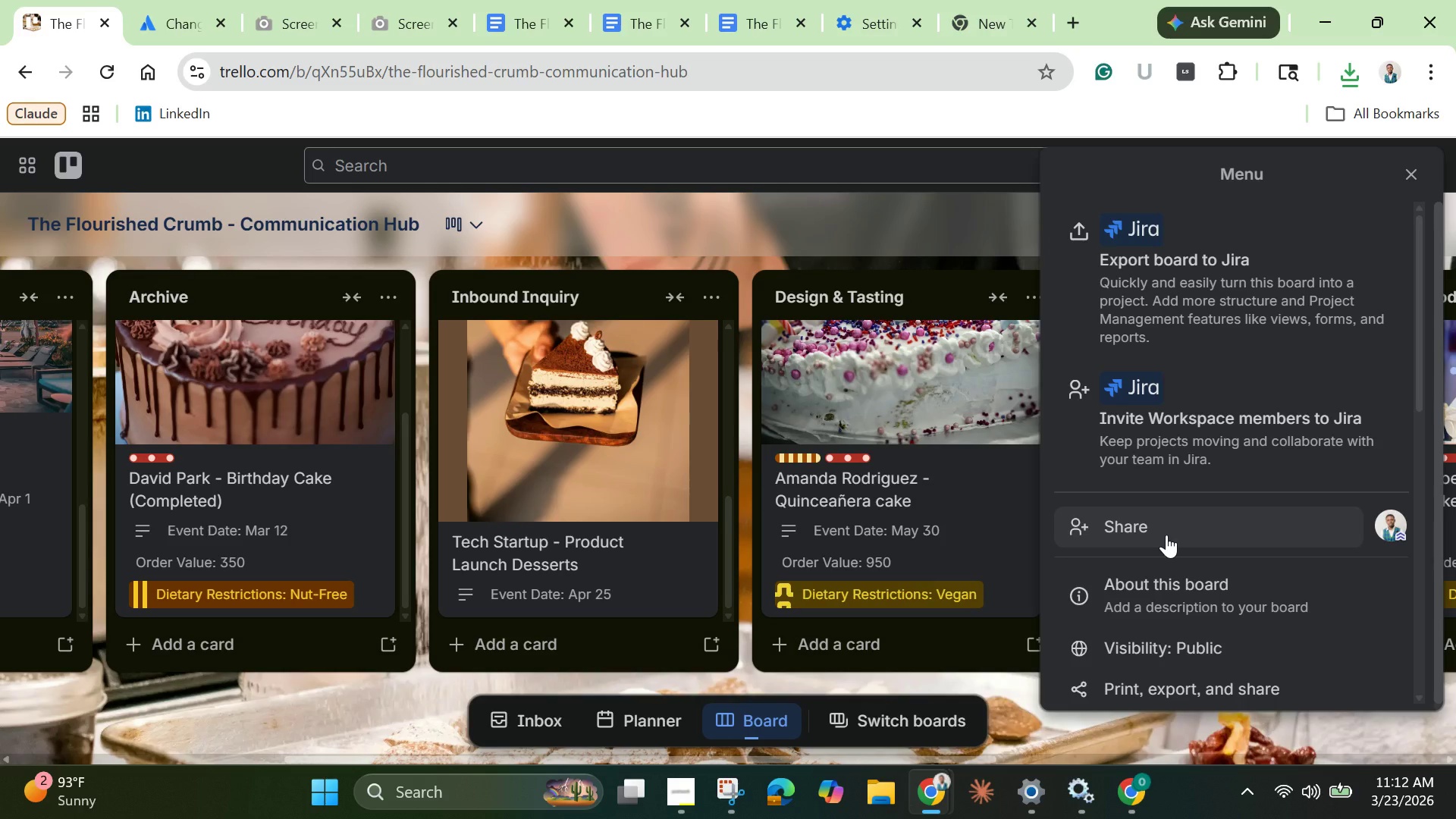 
left_click([1166, 535])
 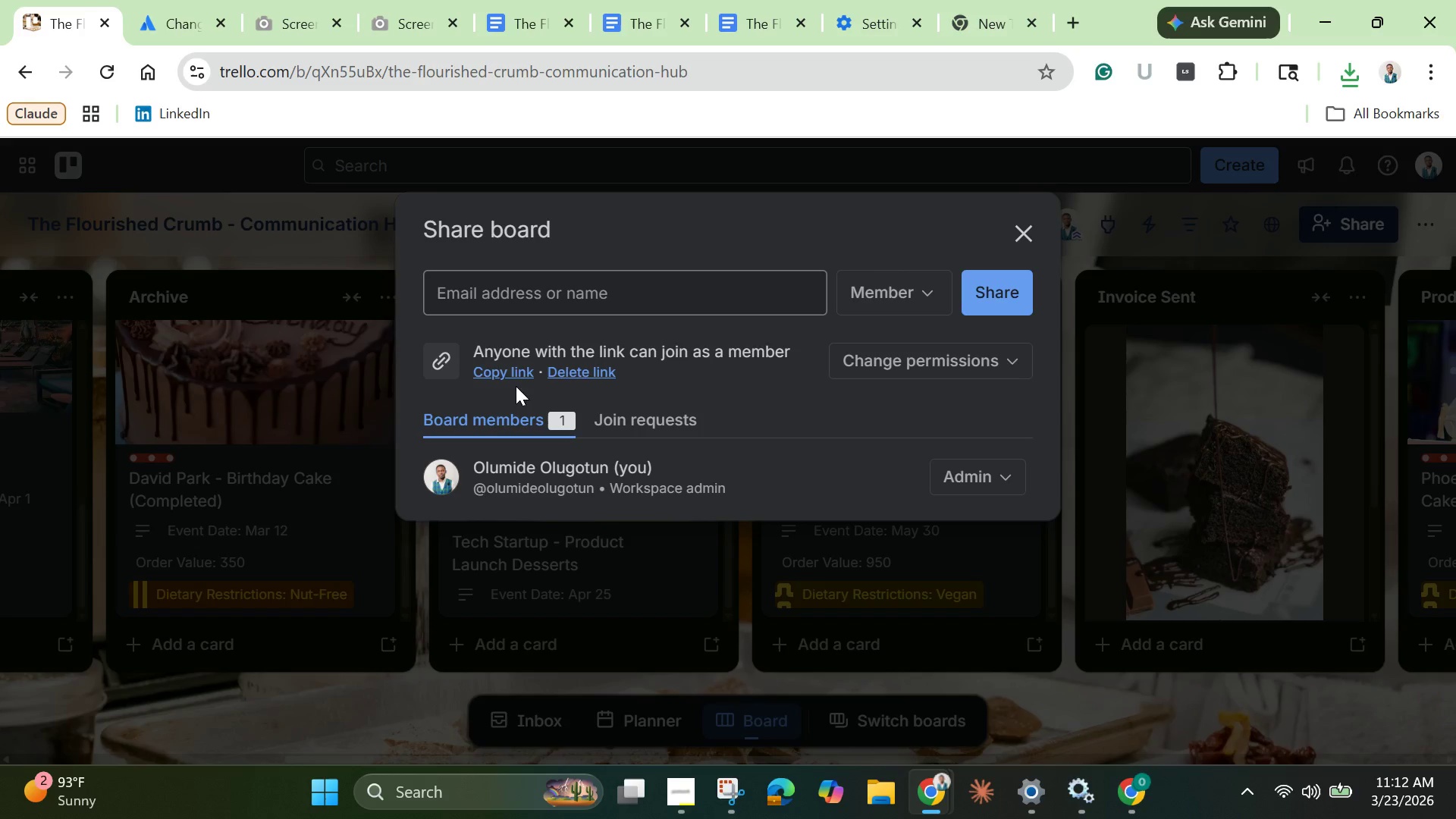 